 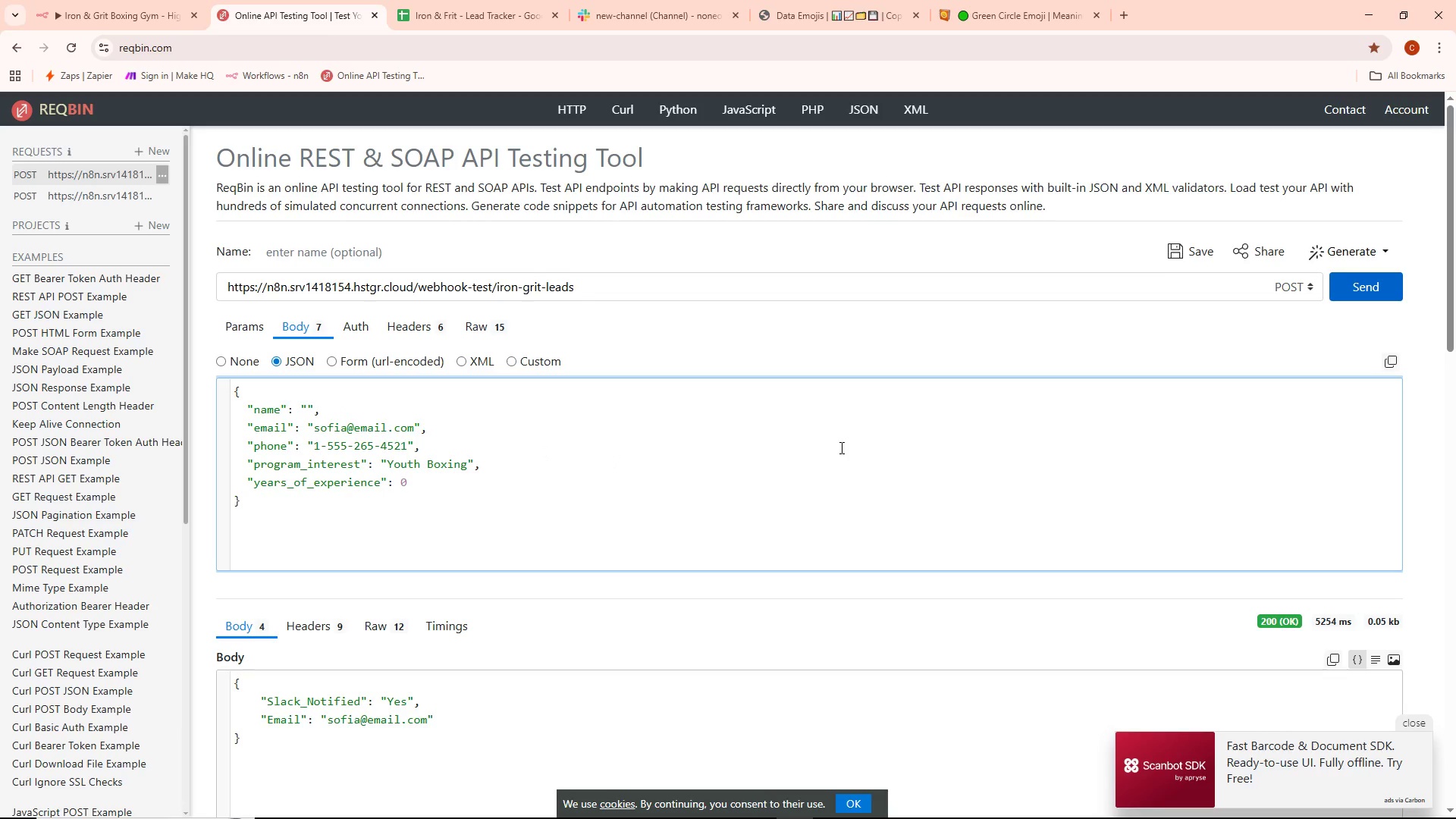 
type(Bernare)
key(Backspace)
type(d)
key(Backspace)
key(Backspace)
key(Backspace)
key(Backspace)
type(and )
 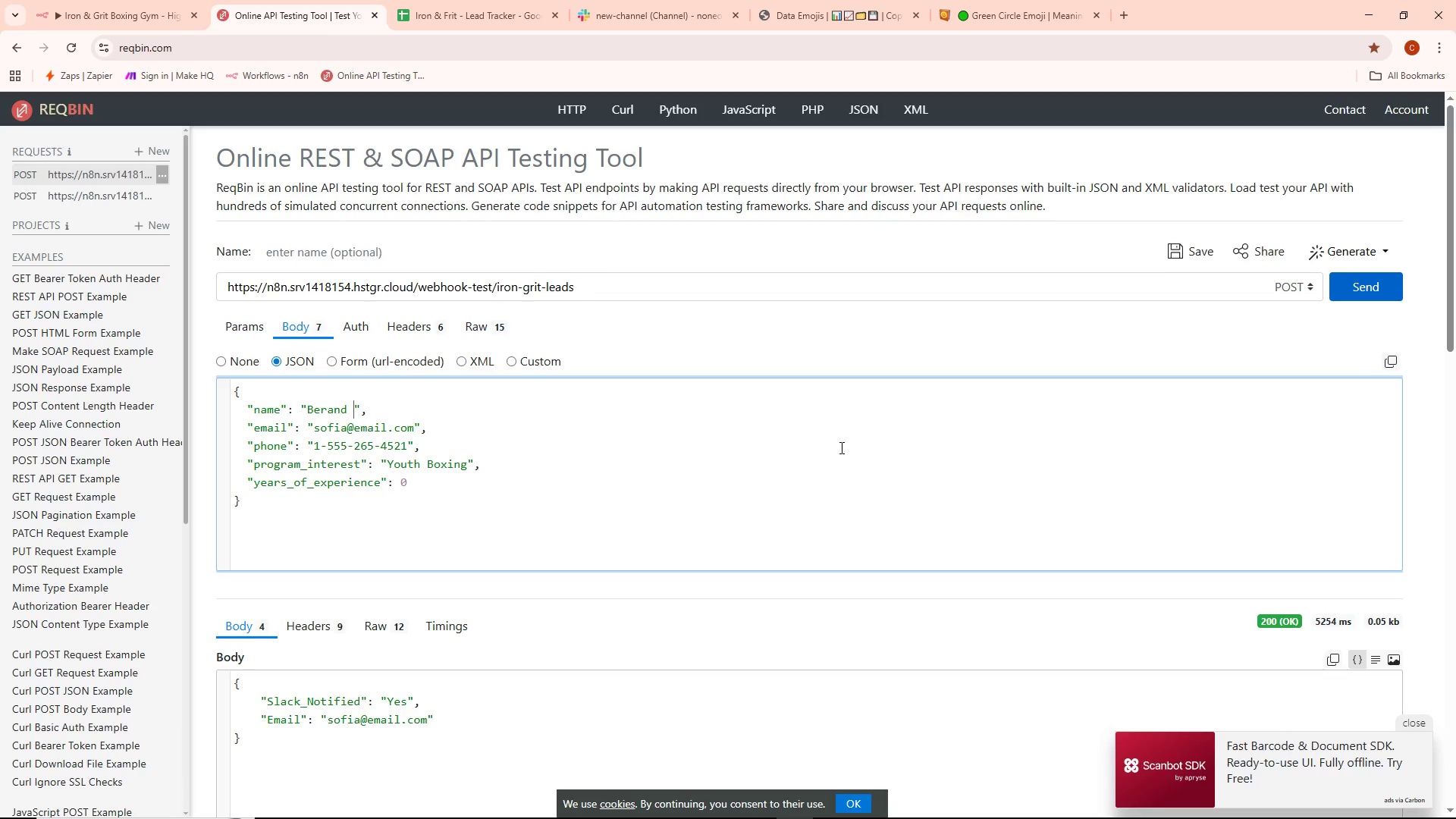 
wait(5.89)
 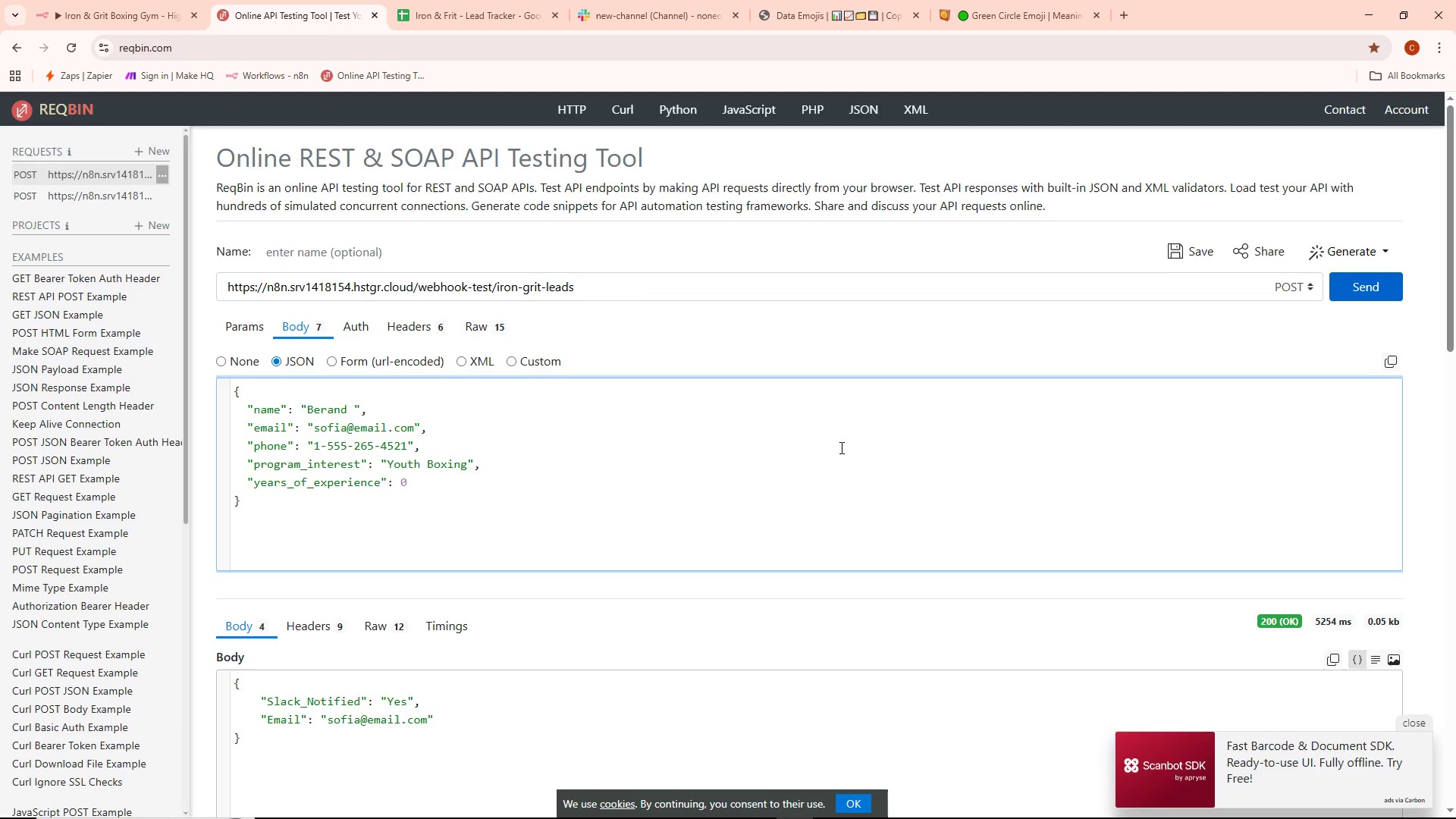 
type(Walt)
 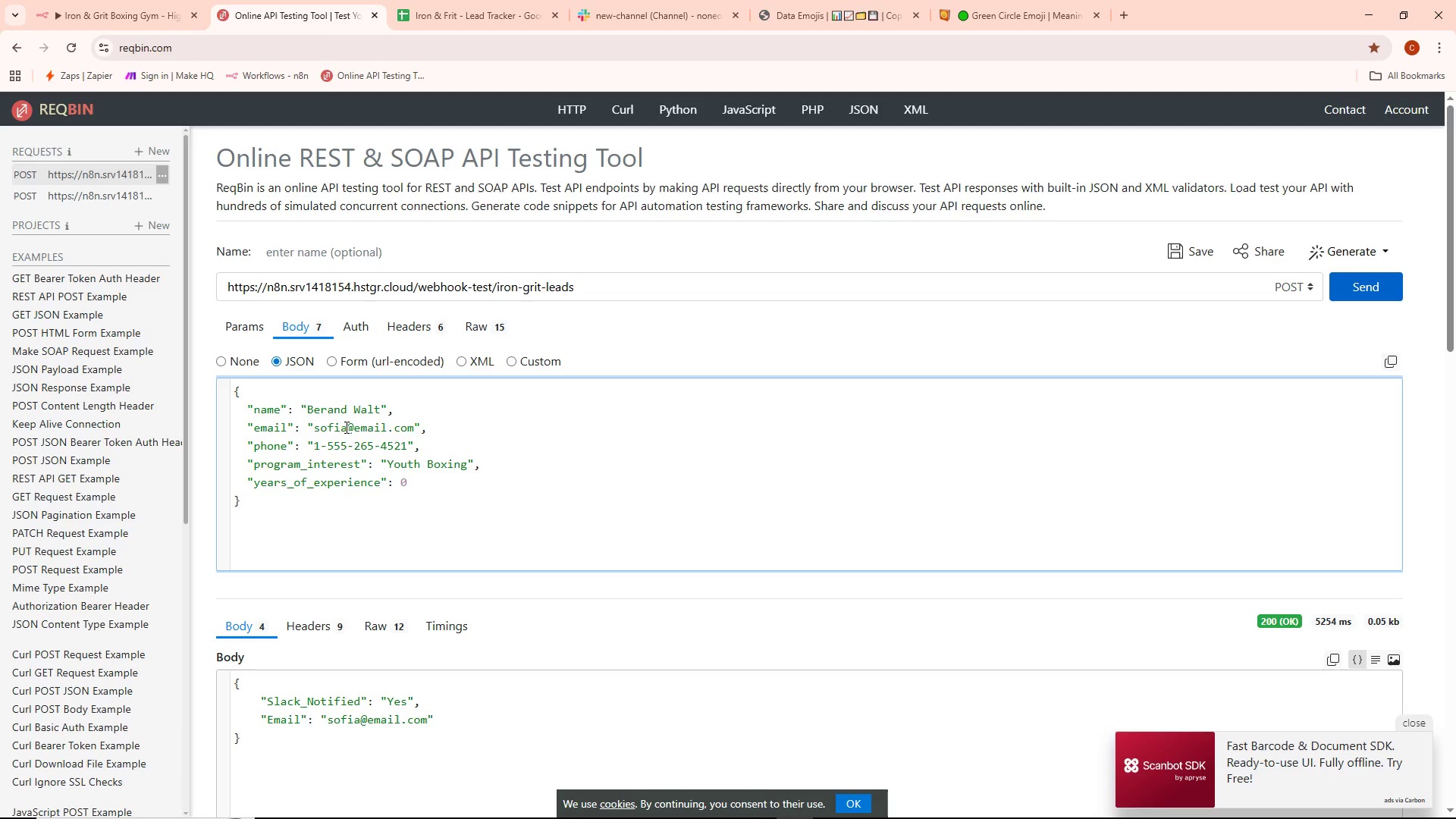 
wait(5.56)
 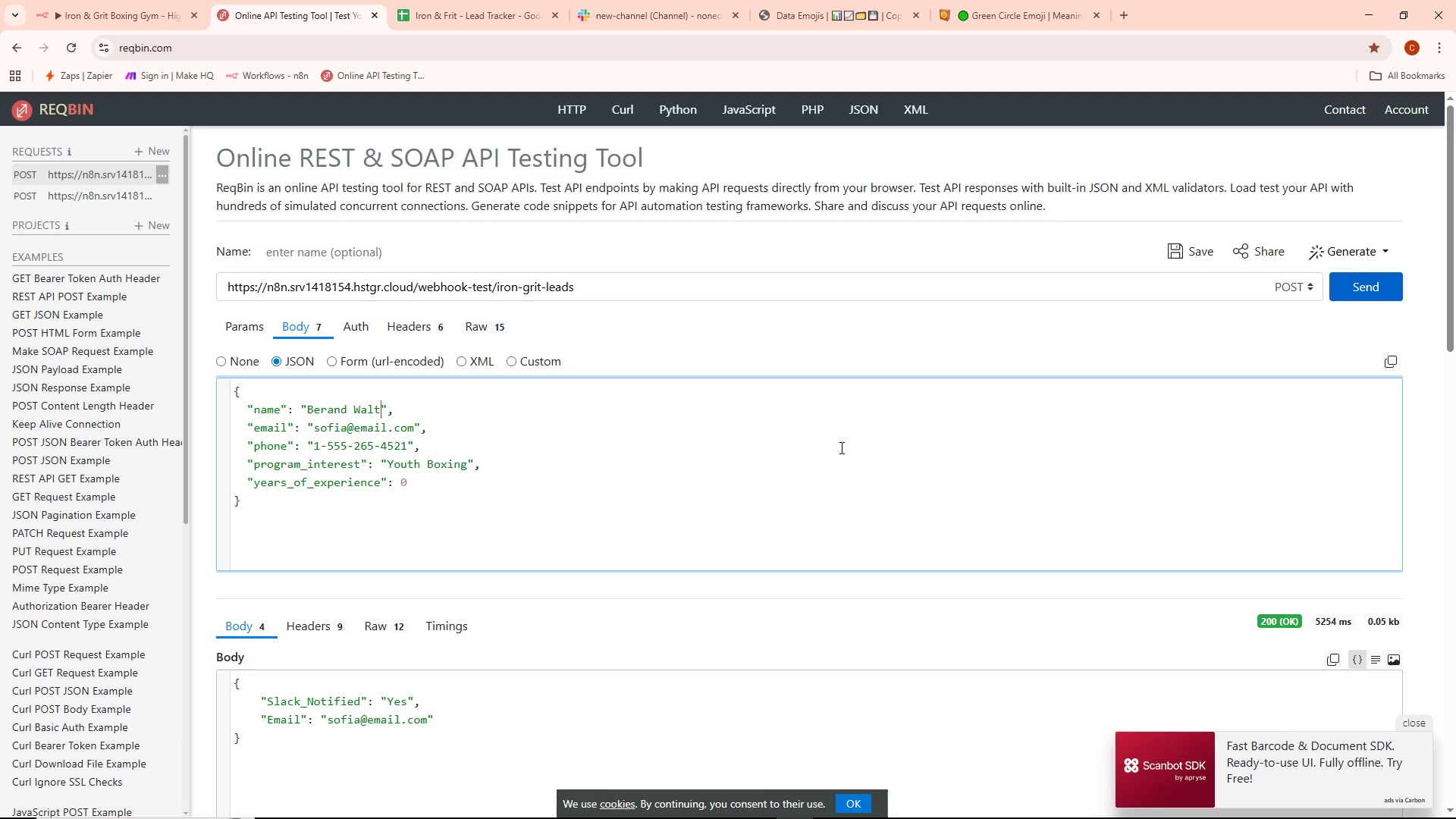 
left_click_drag(start_coordinate=[315, 427], to_coordinate=[349, 428])
 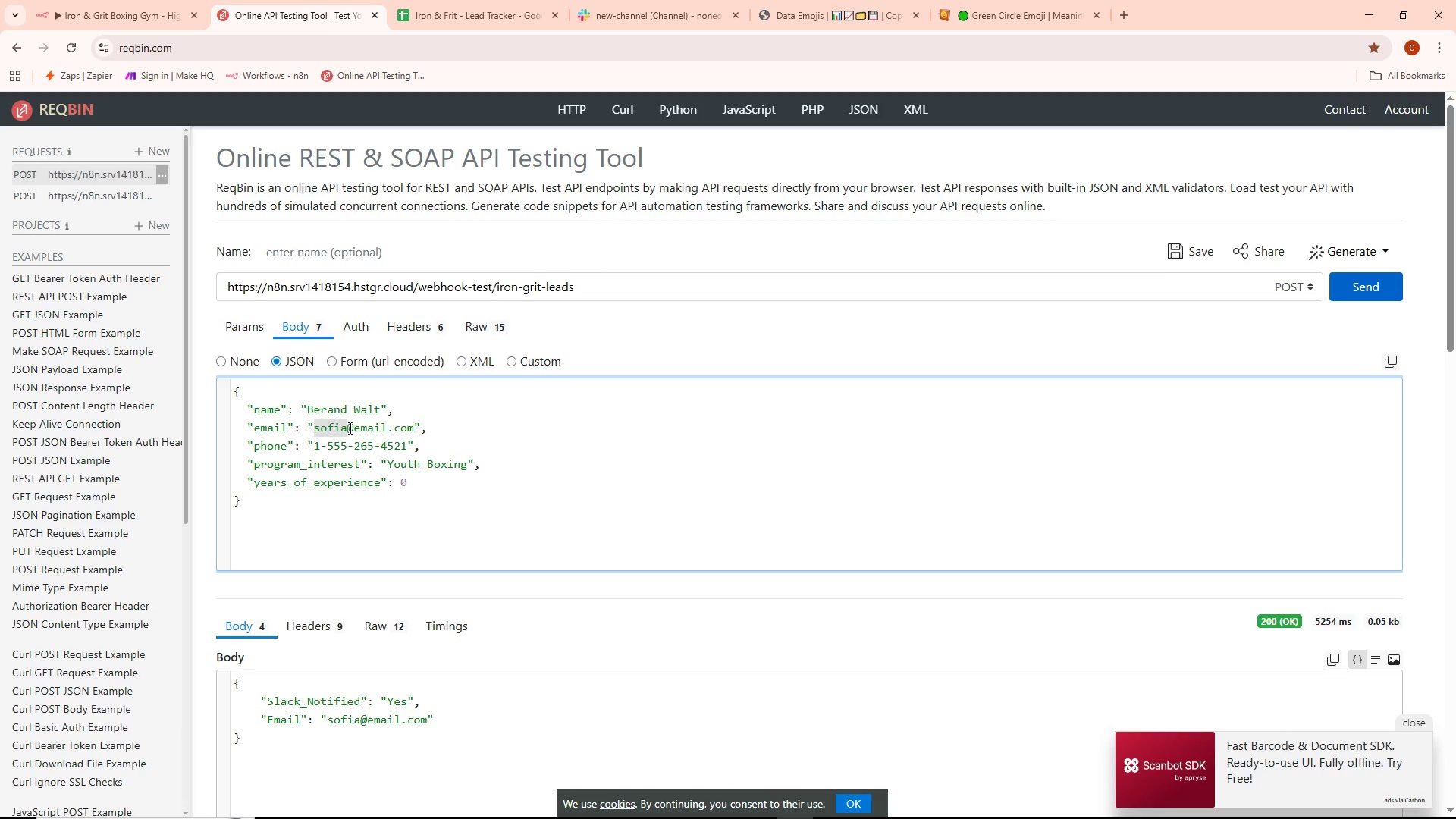 
key(Backspace)
type(berald)
 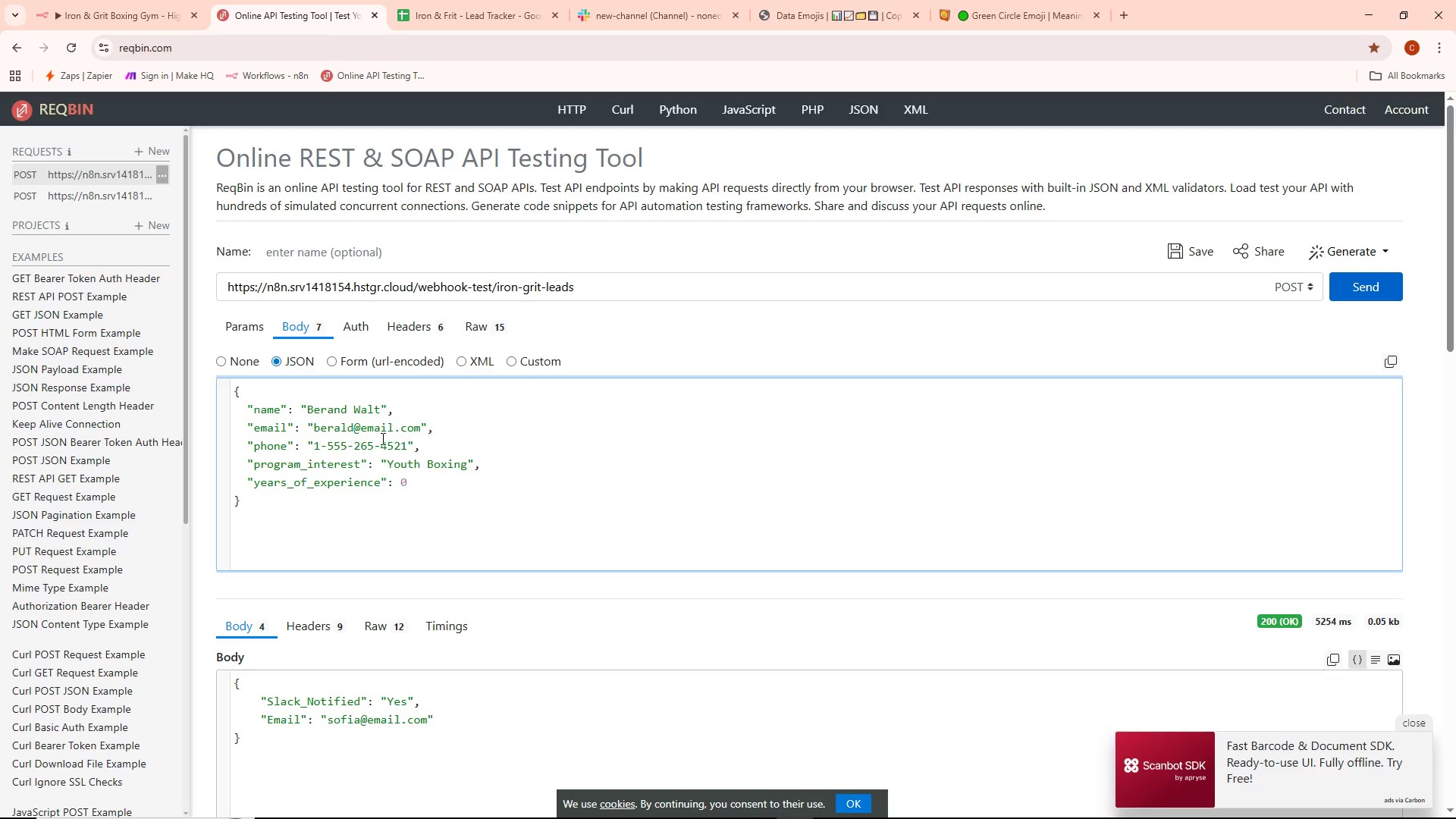 
wait(5.05)
 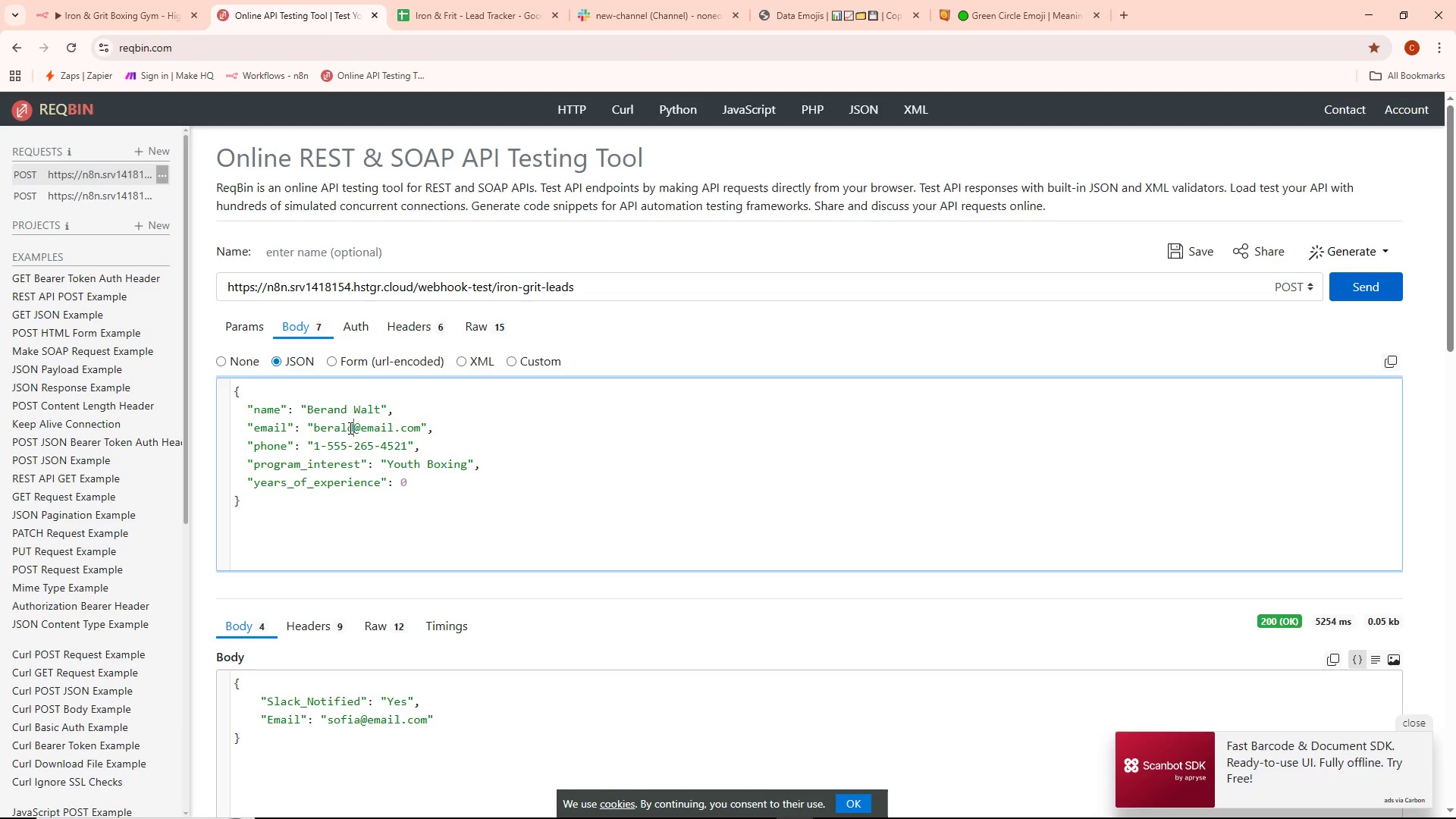 
left_click([351, 450])
 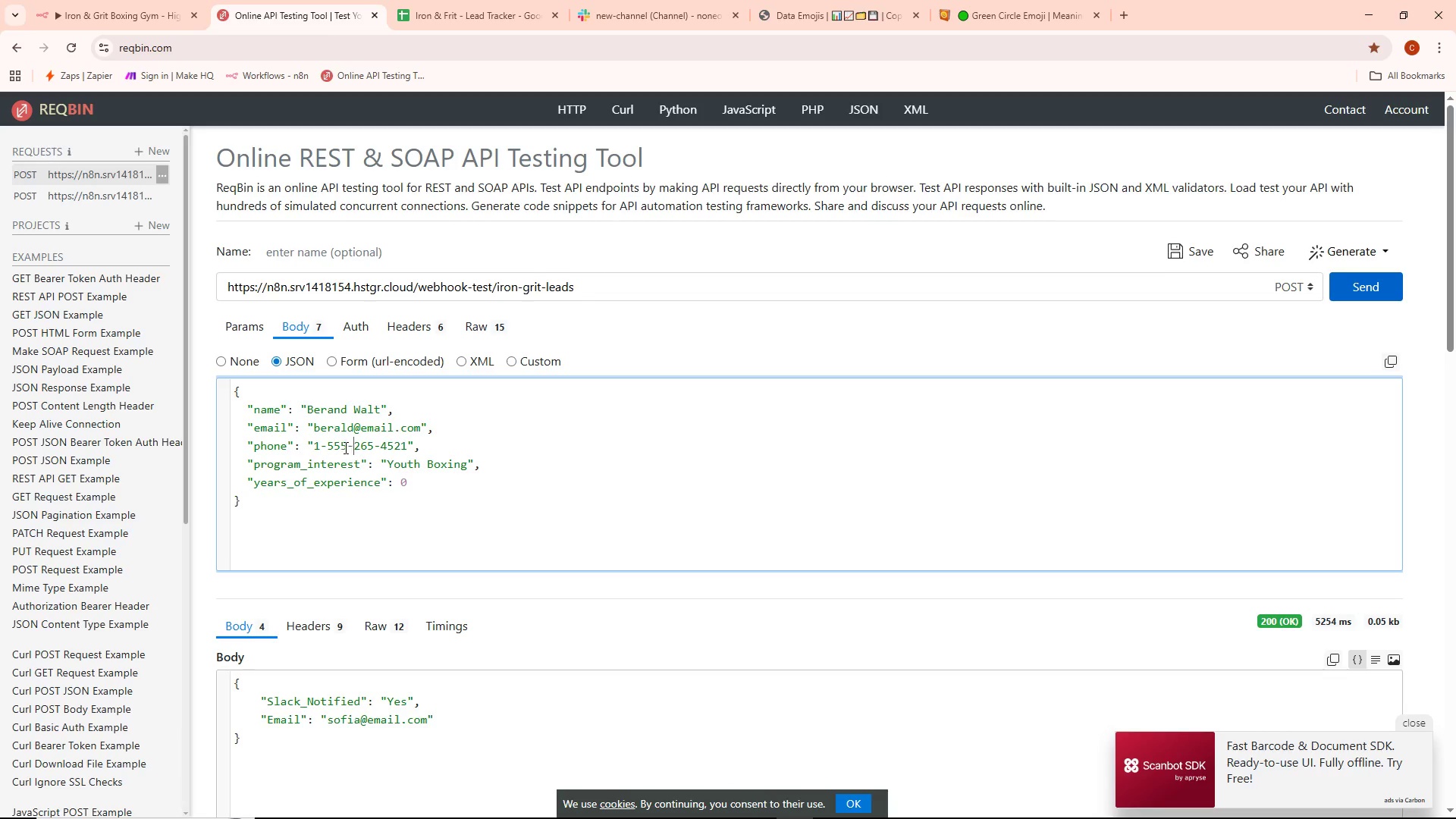 
left_click([342, 445])
 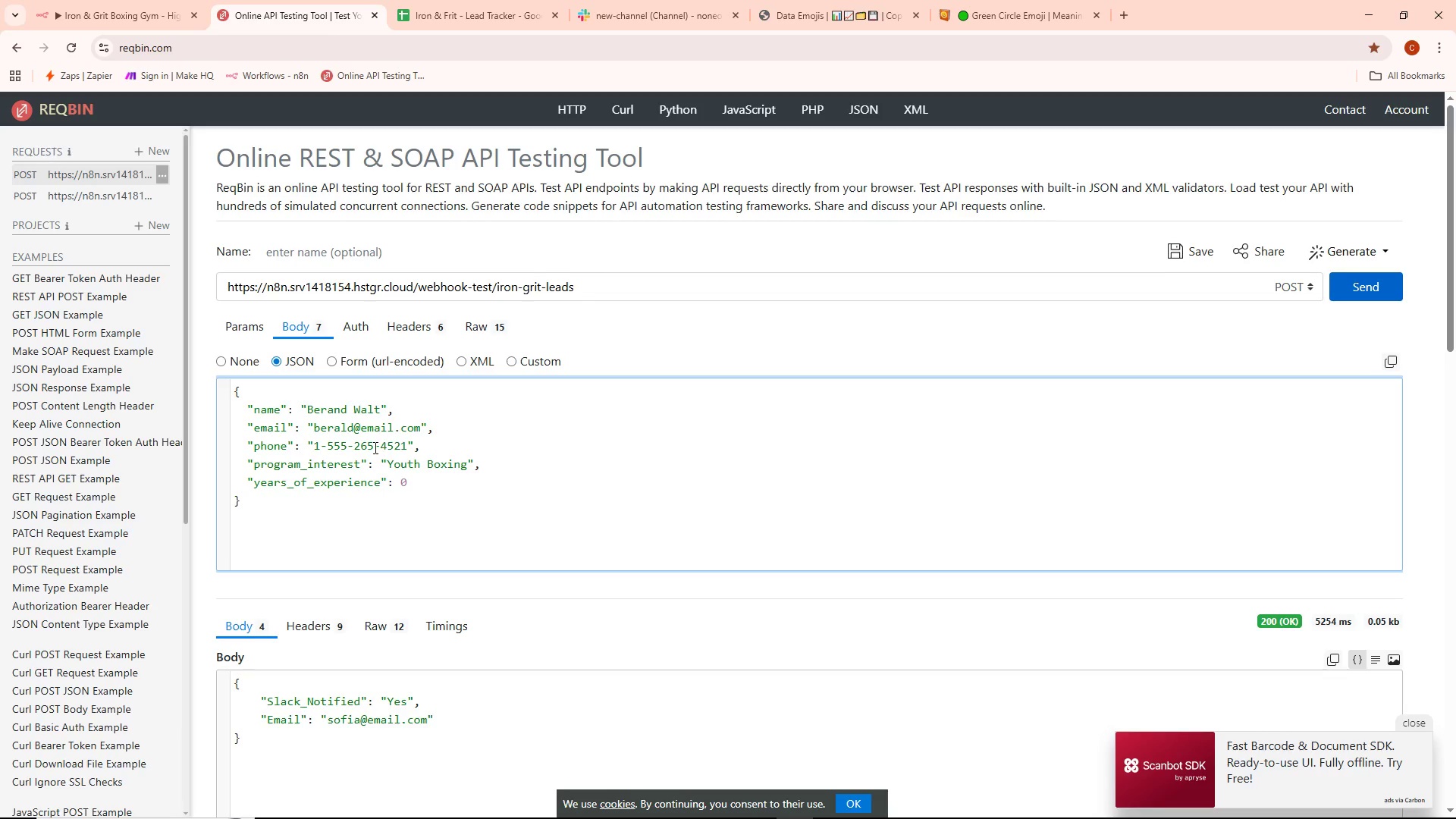 
left_click([363, 441])
 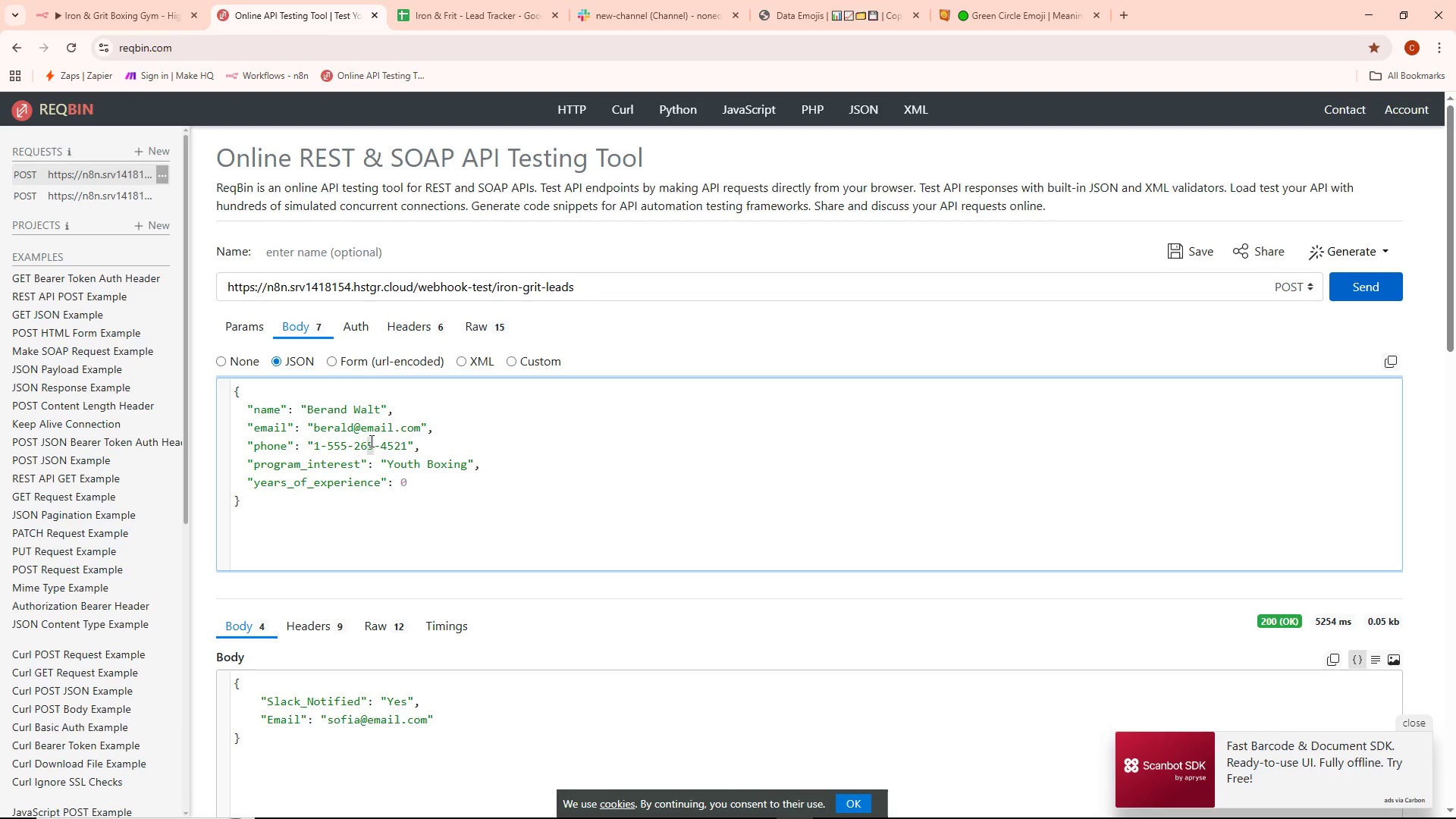 
key(Backspace)
key(Backspace)
key(Backspace)
type(757)
 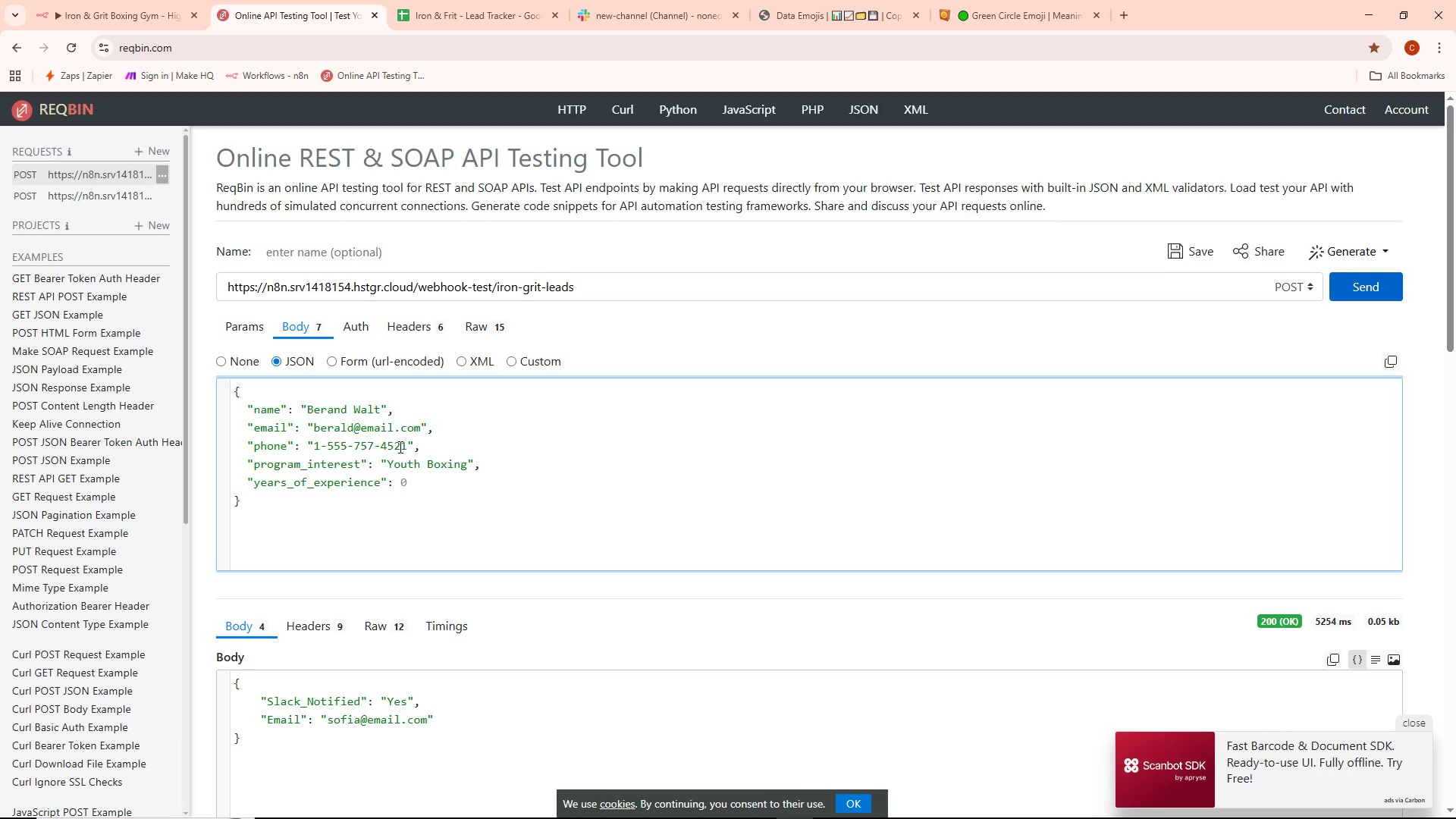 
double_click([405, 447])
 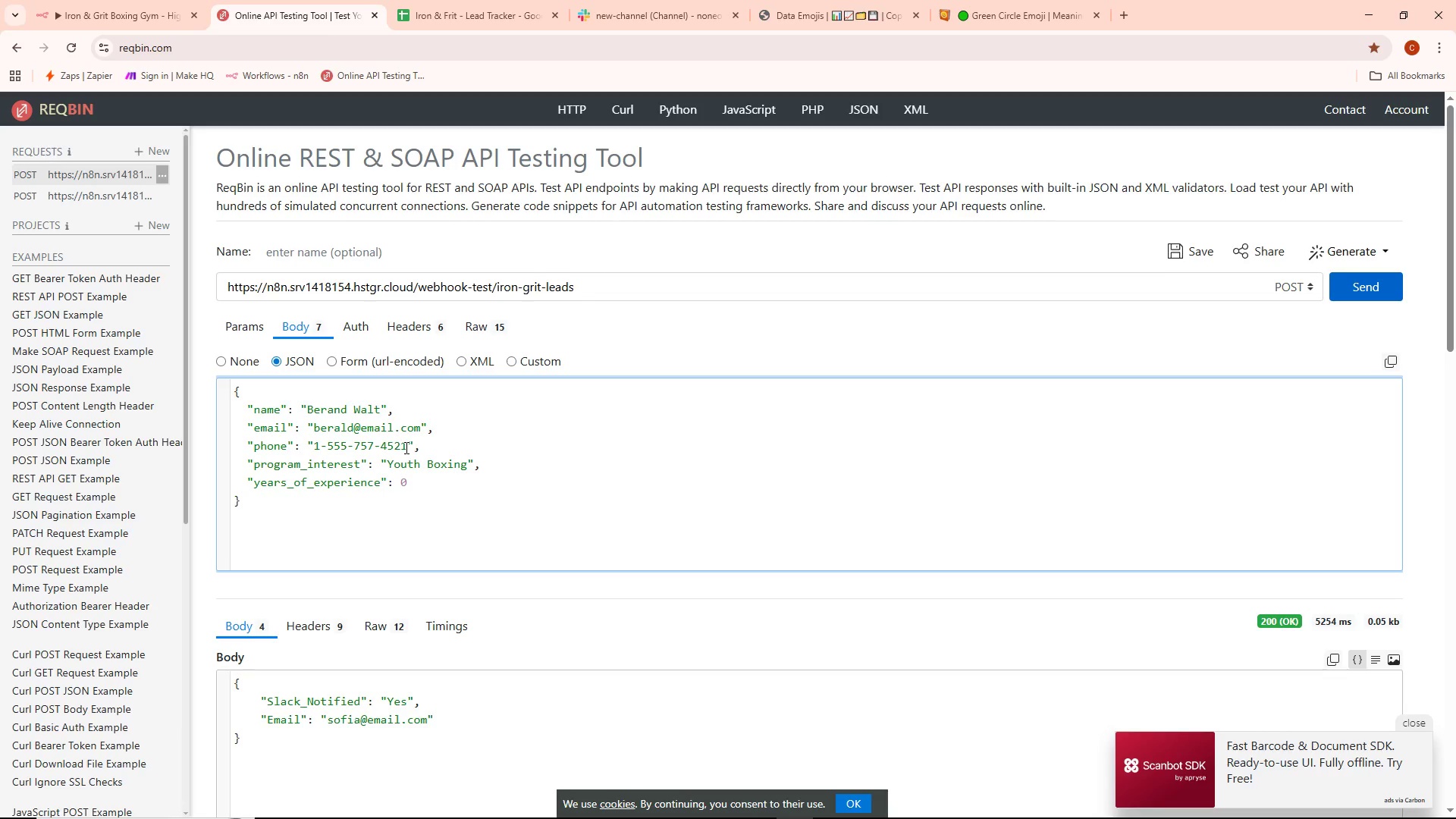 
key(Backspace)
 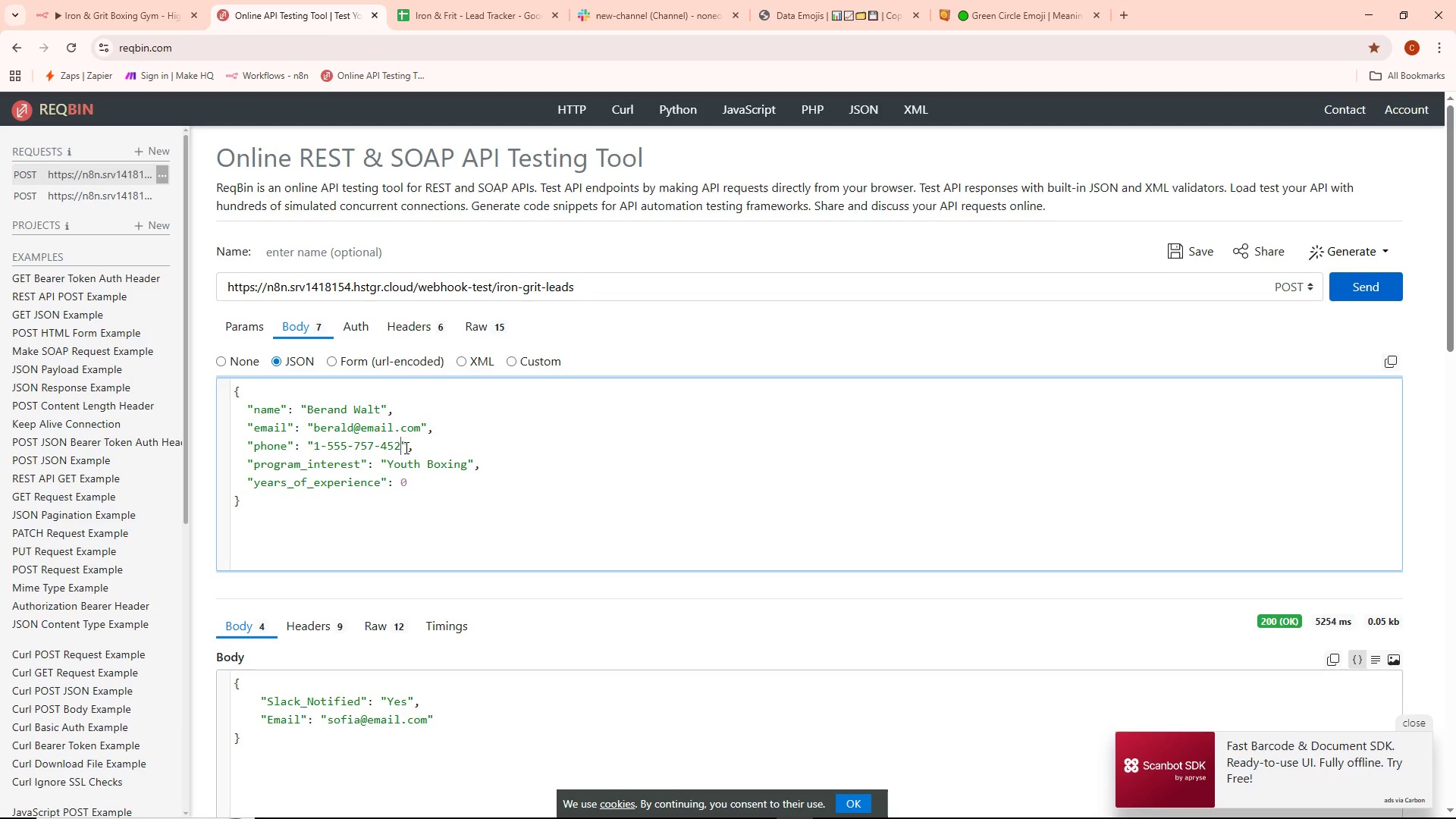 
key(Backspace)
 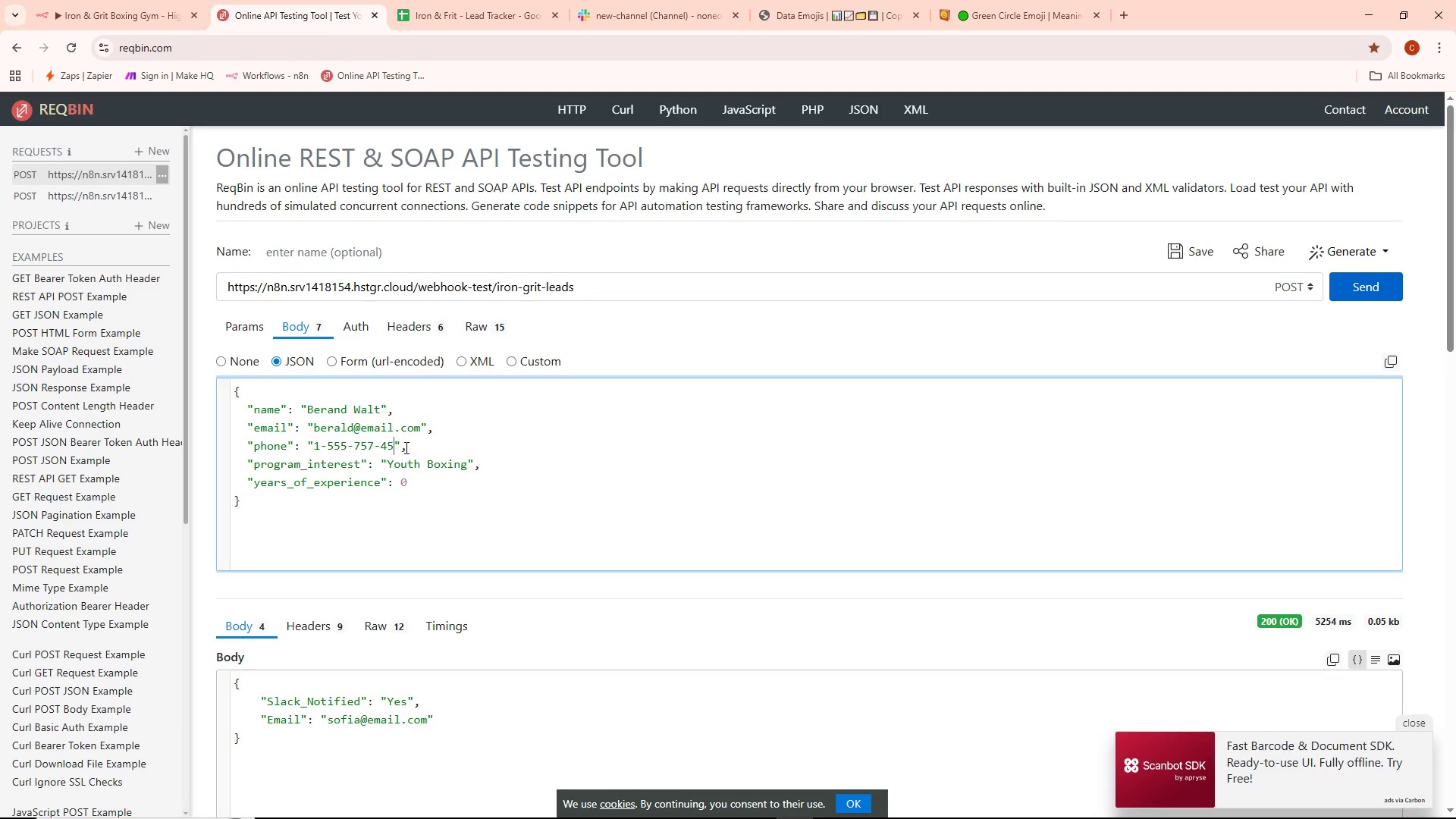 
key(Backspace)
 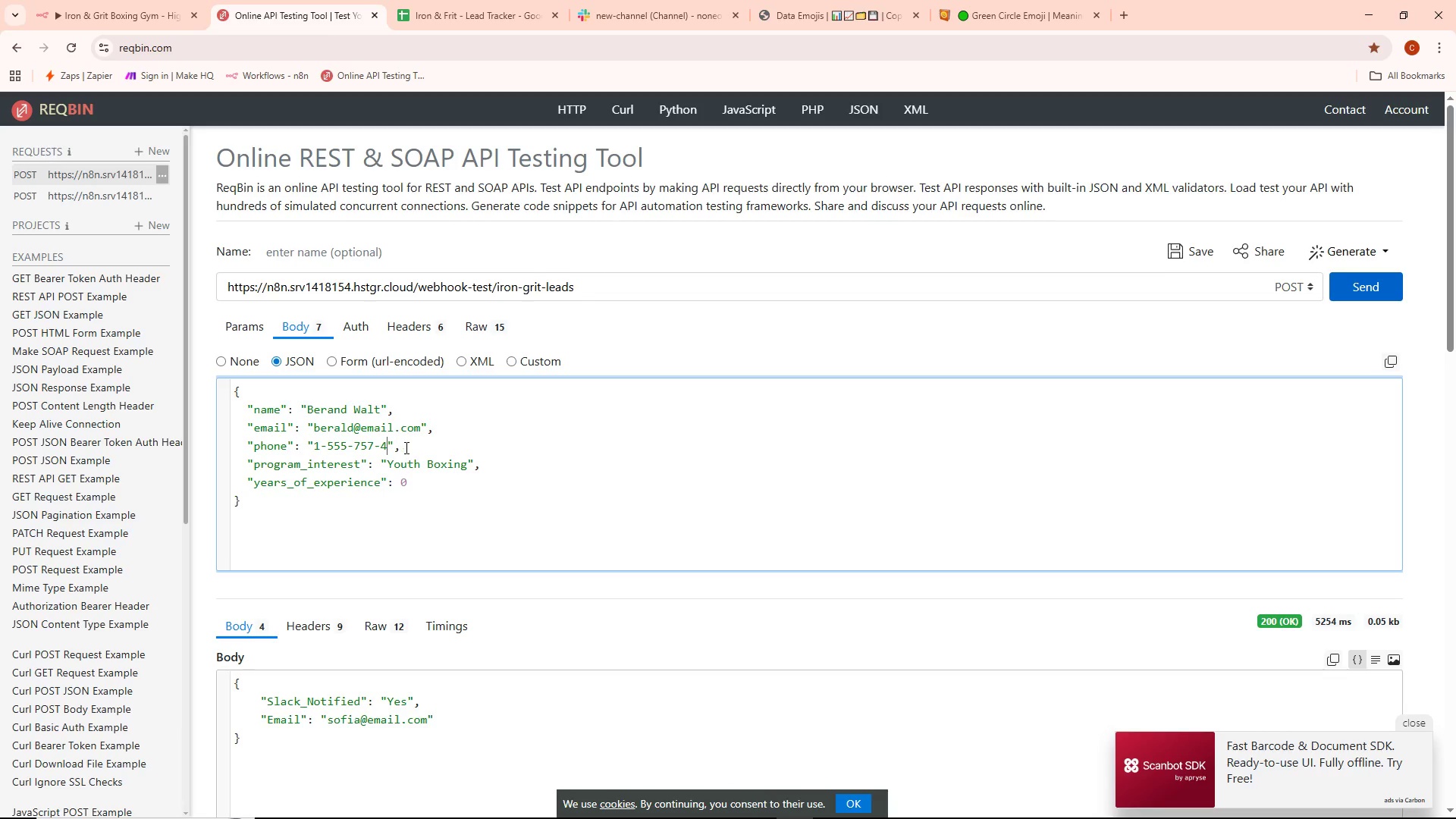 
key(Backspace)
 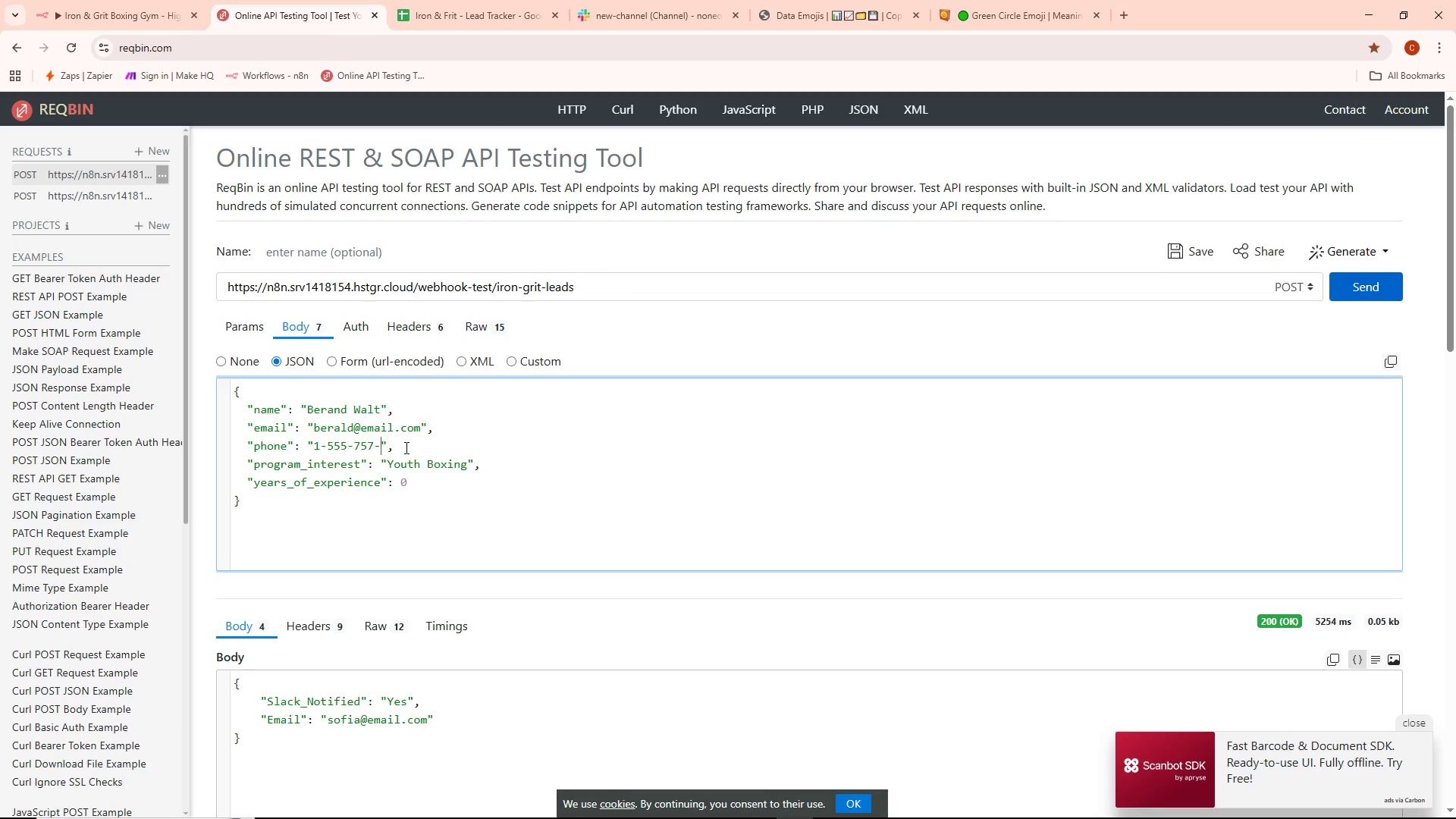 
type(2871)
 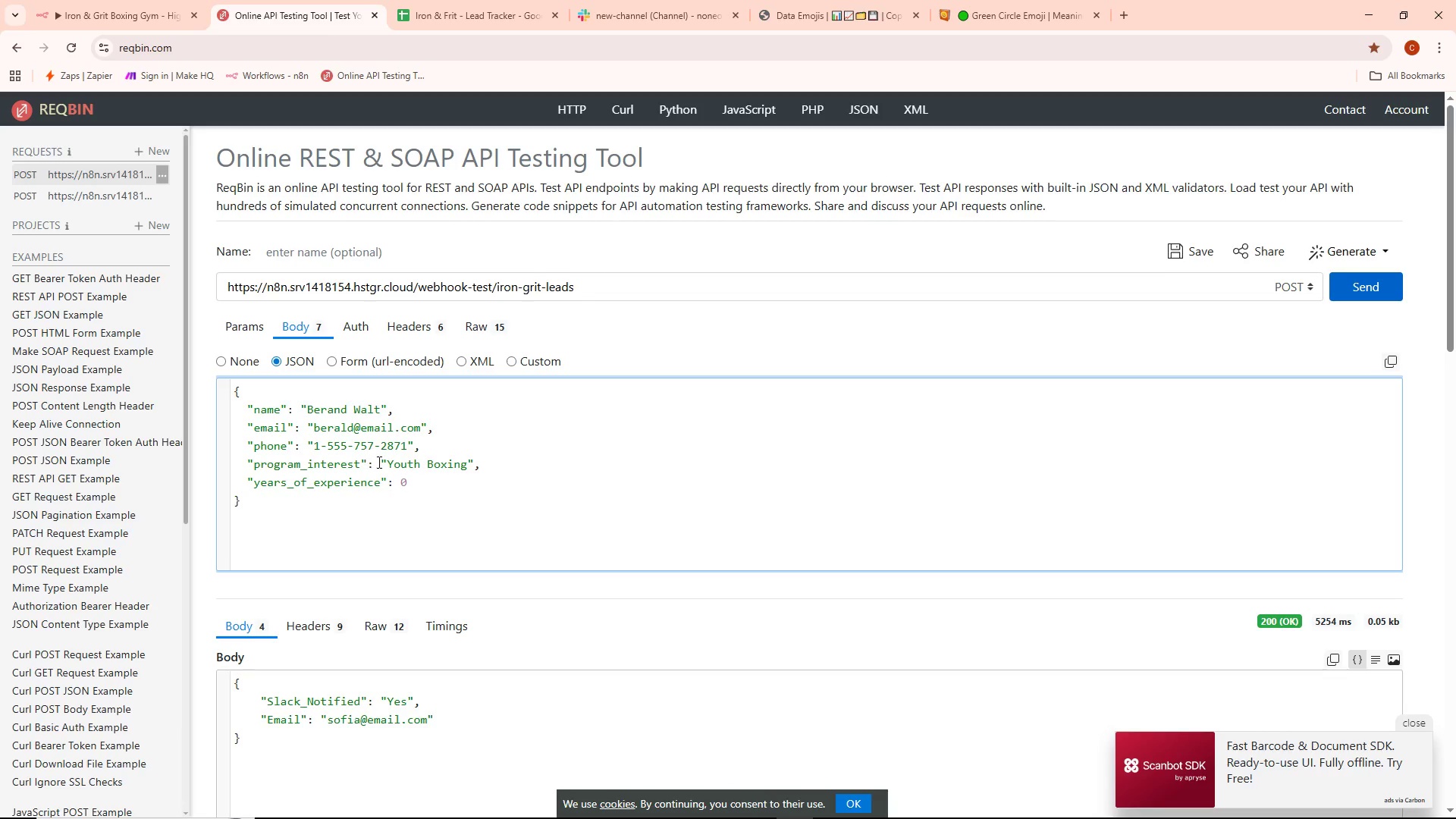 
left_click_drag(start_coordinate=[388, 461], to_coordinate=[468, 466])
 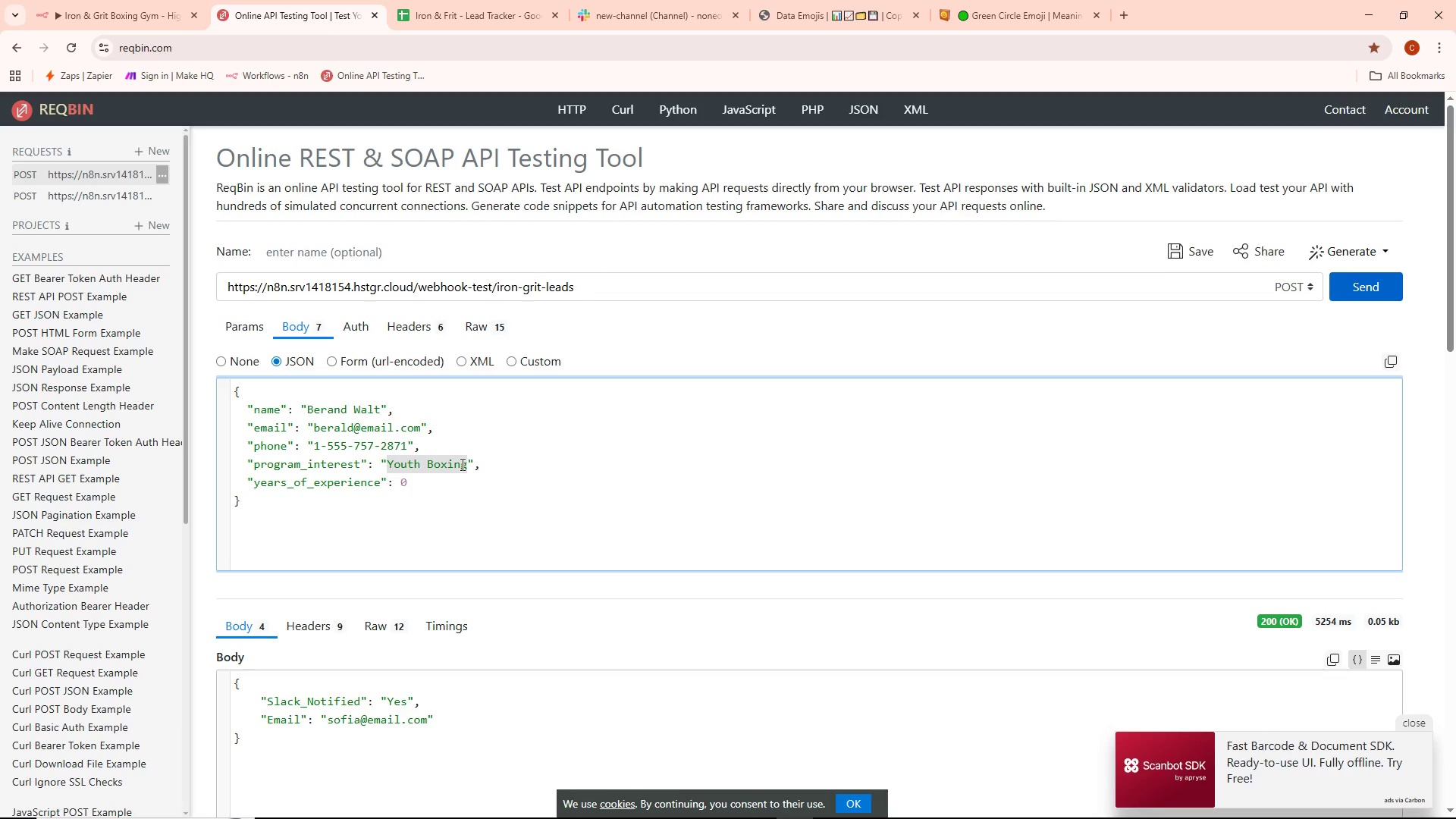 
key(Backspace)
 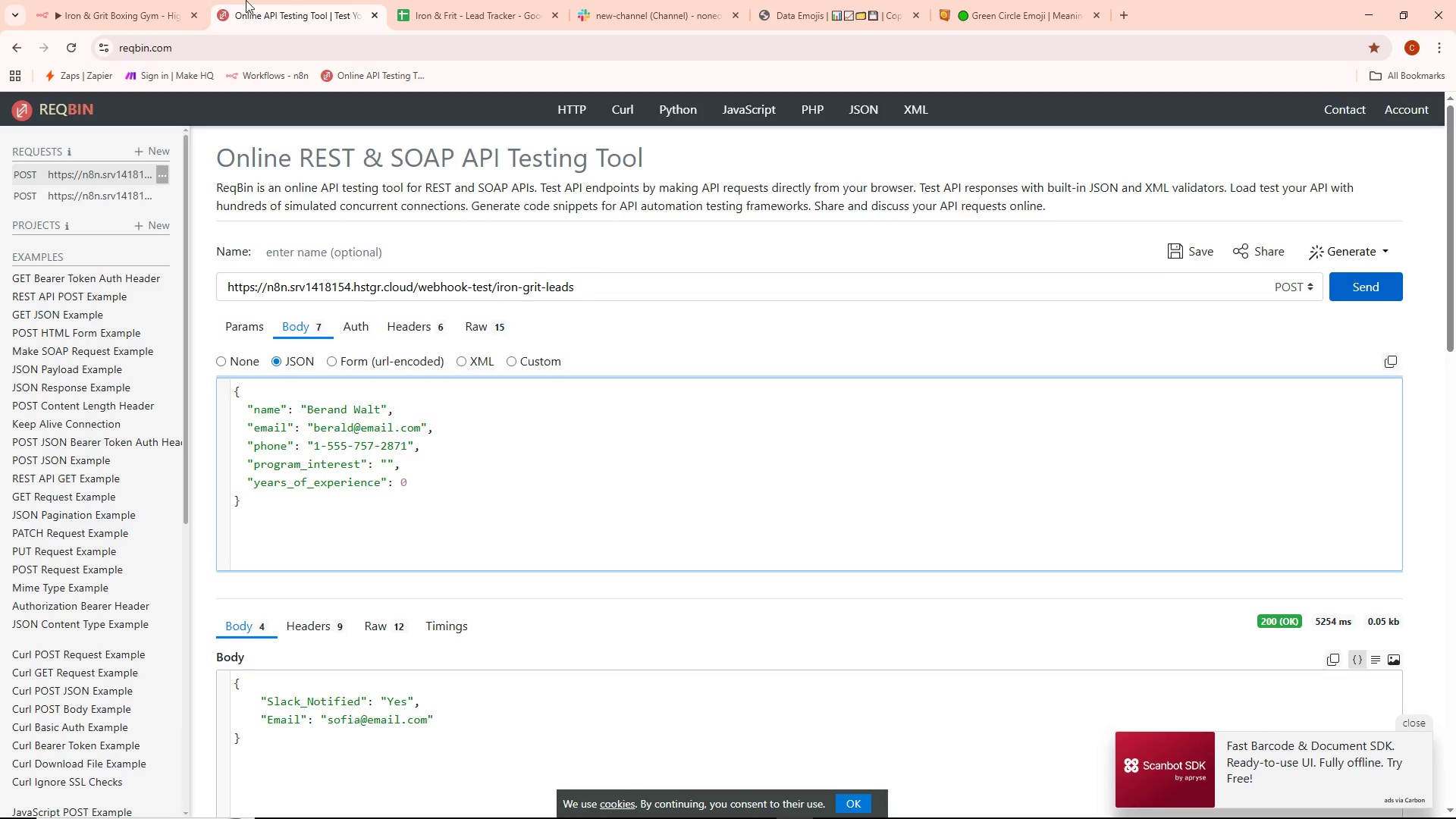 
left_click([143, 2])
 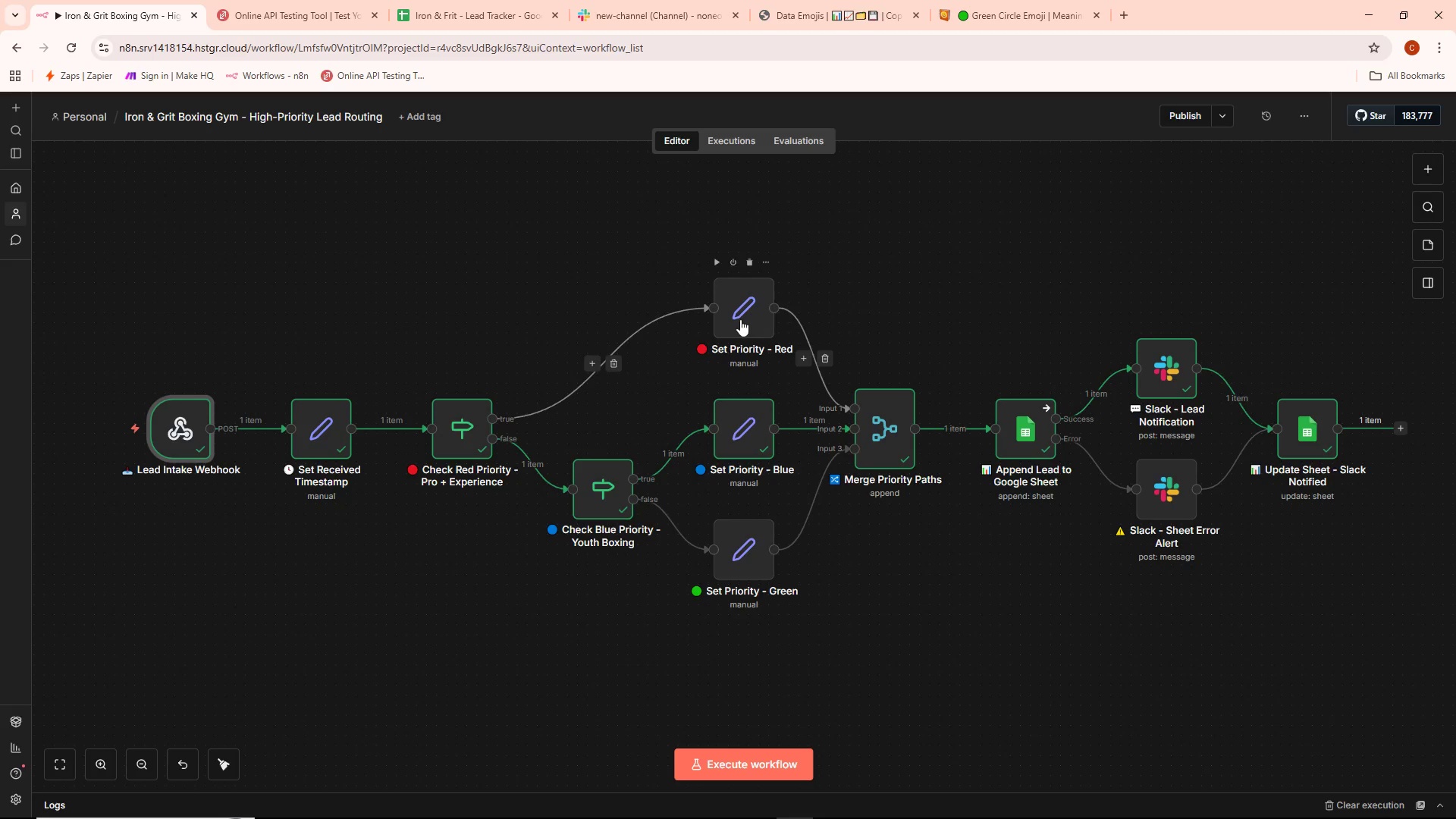 
double_click([740, 319])
 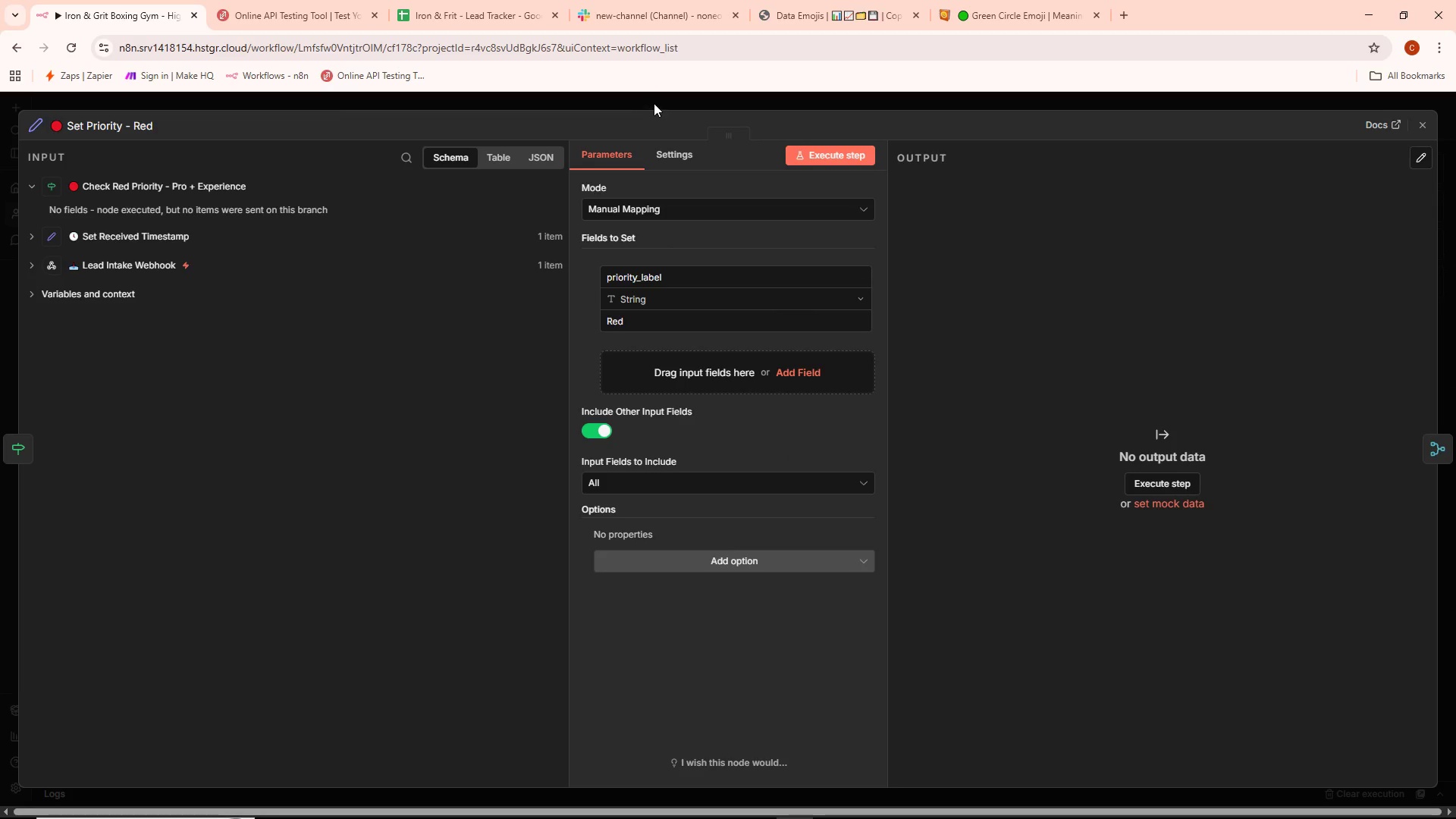 
left_click([654, 102])
 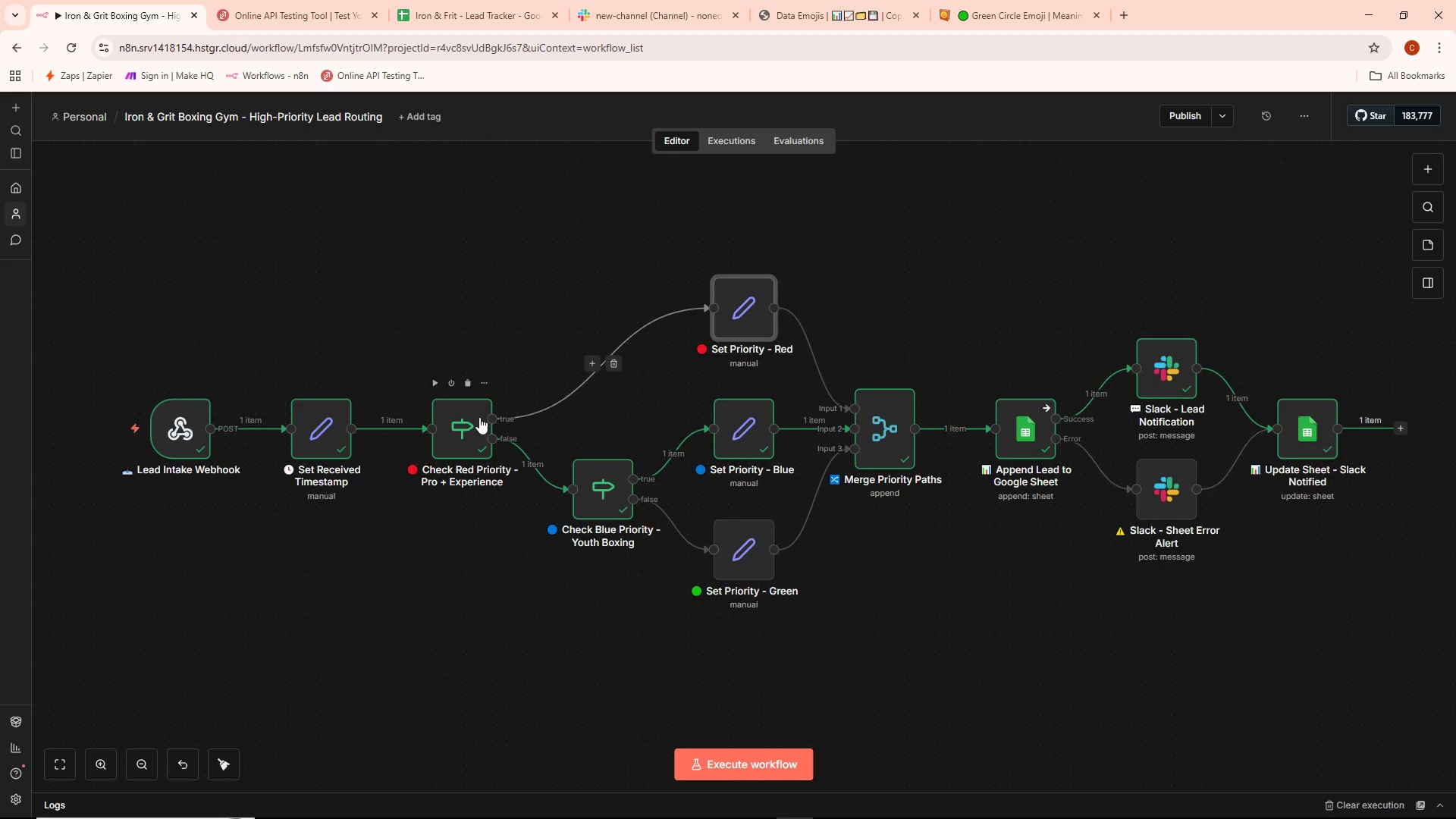 
double_click([468, 423])
 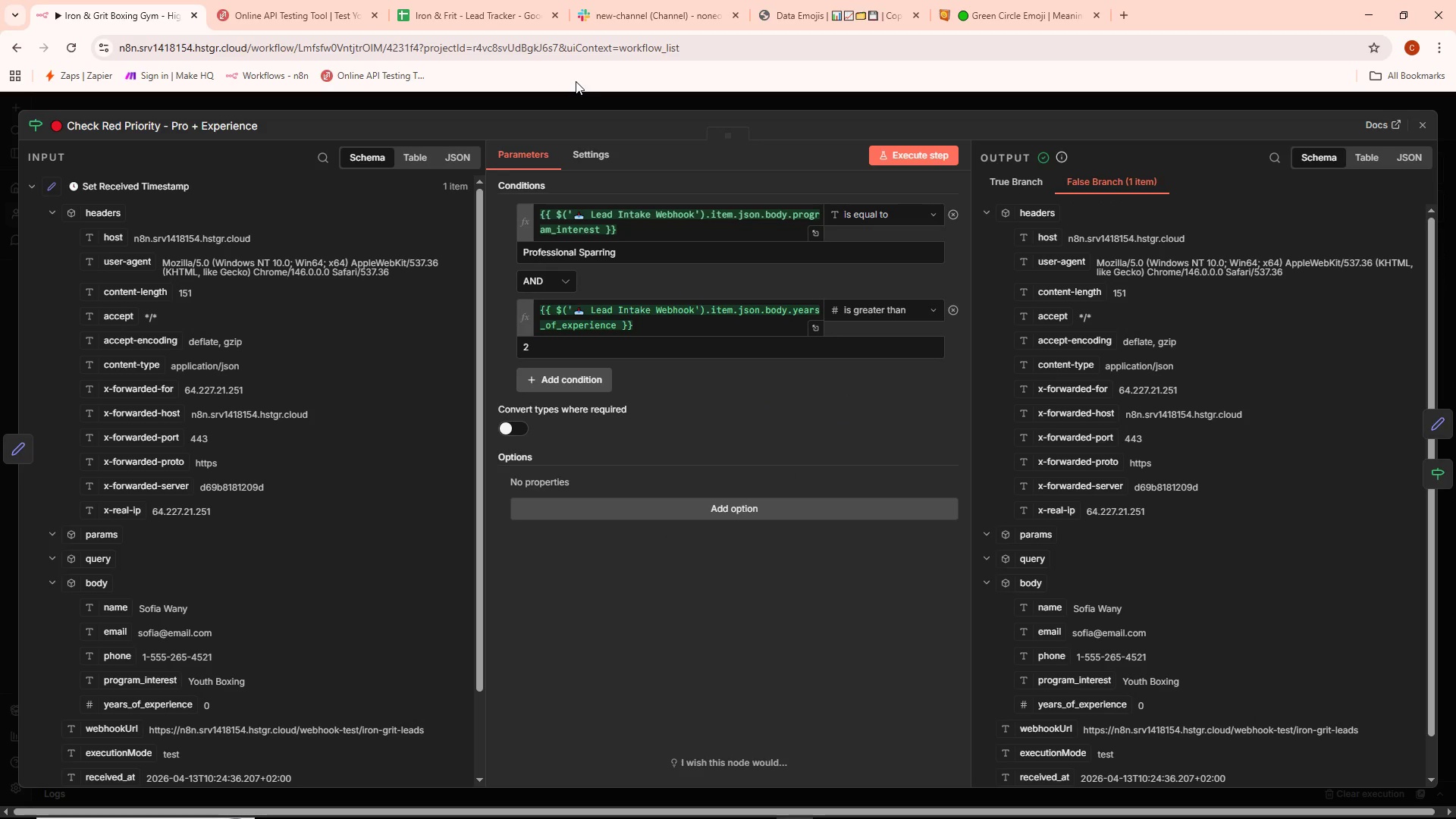 
left_click([551, 102])
 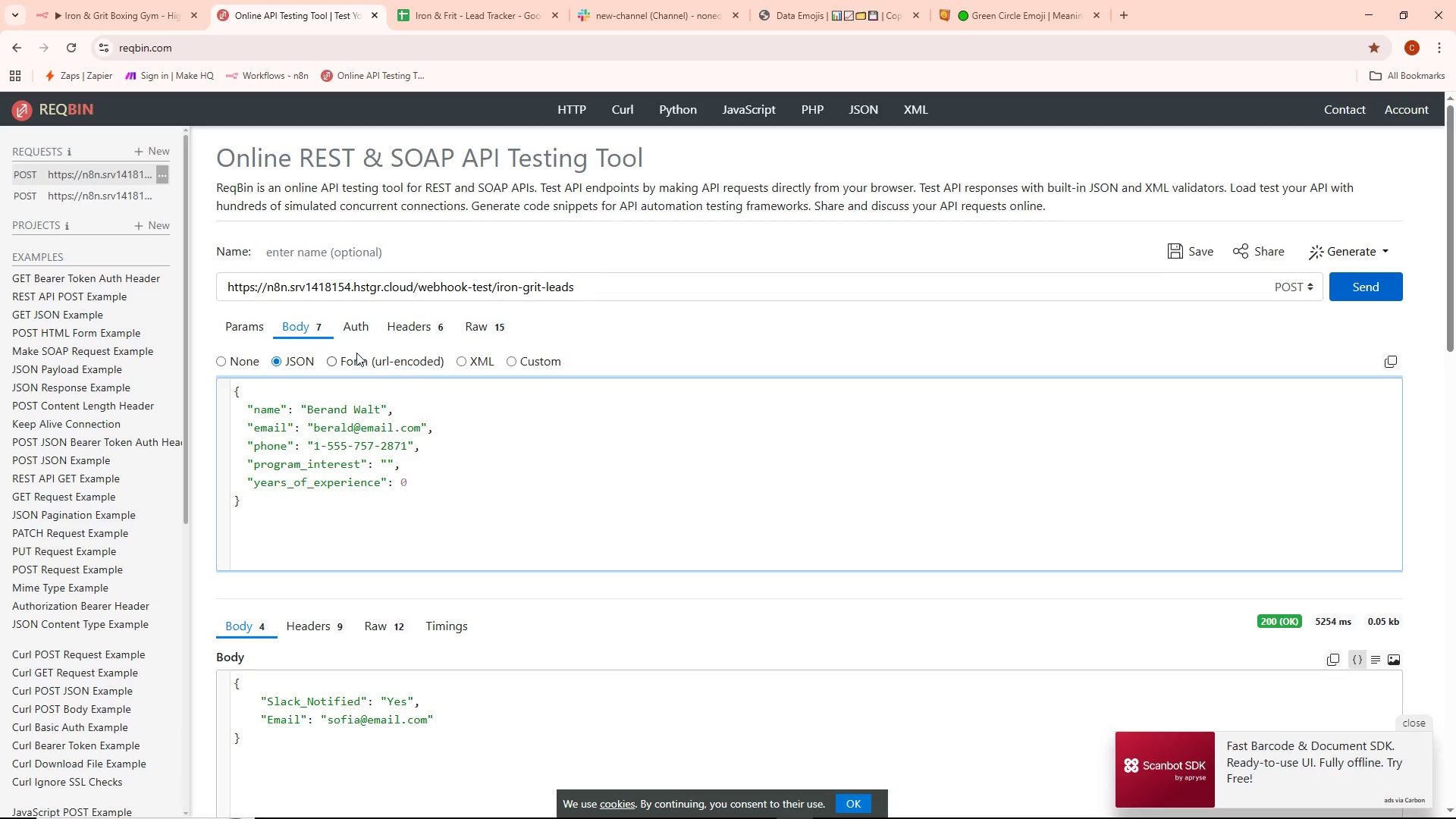 
type(Professional)
 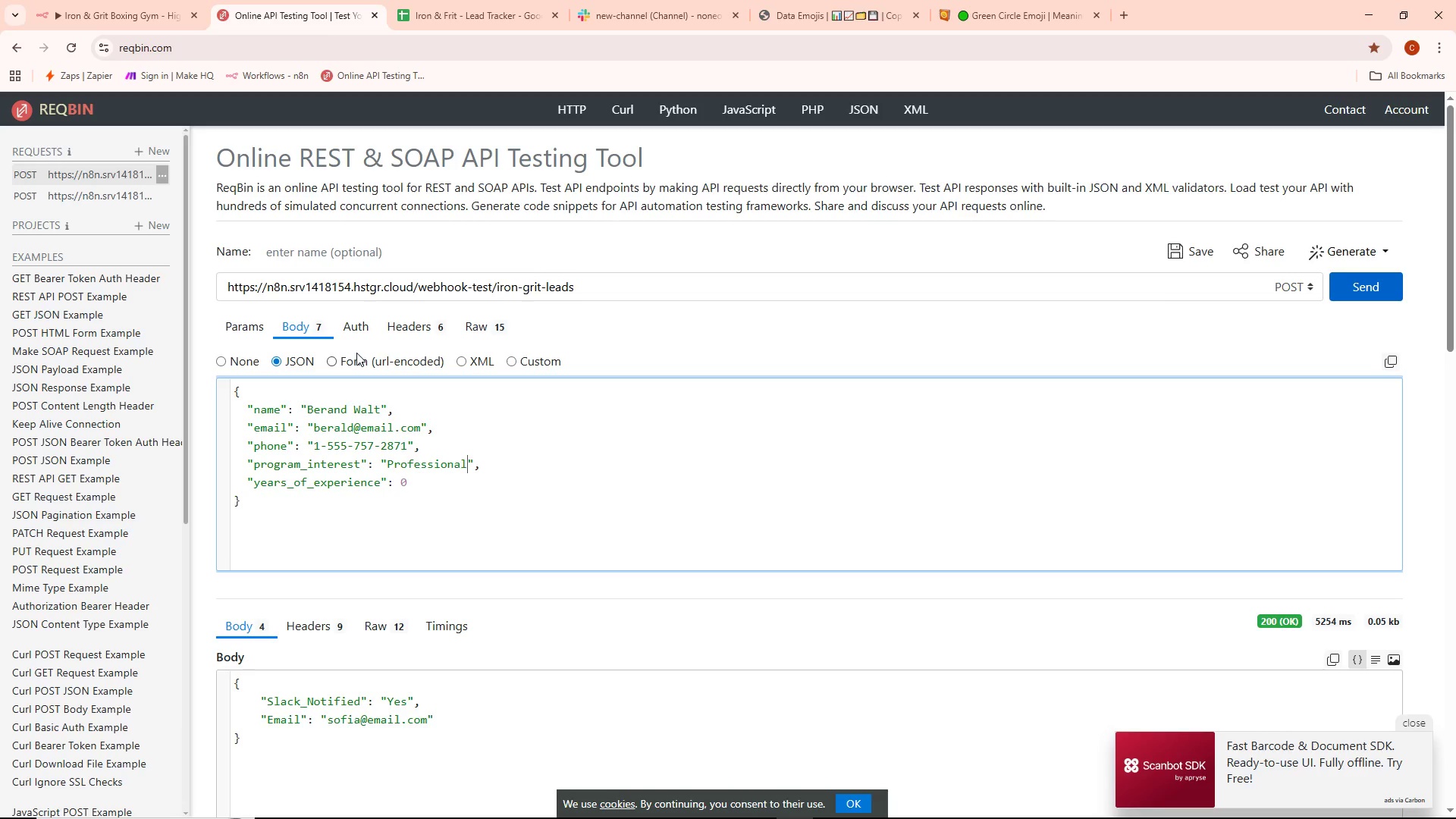 
wait(11.58)
 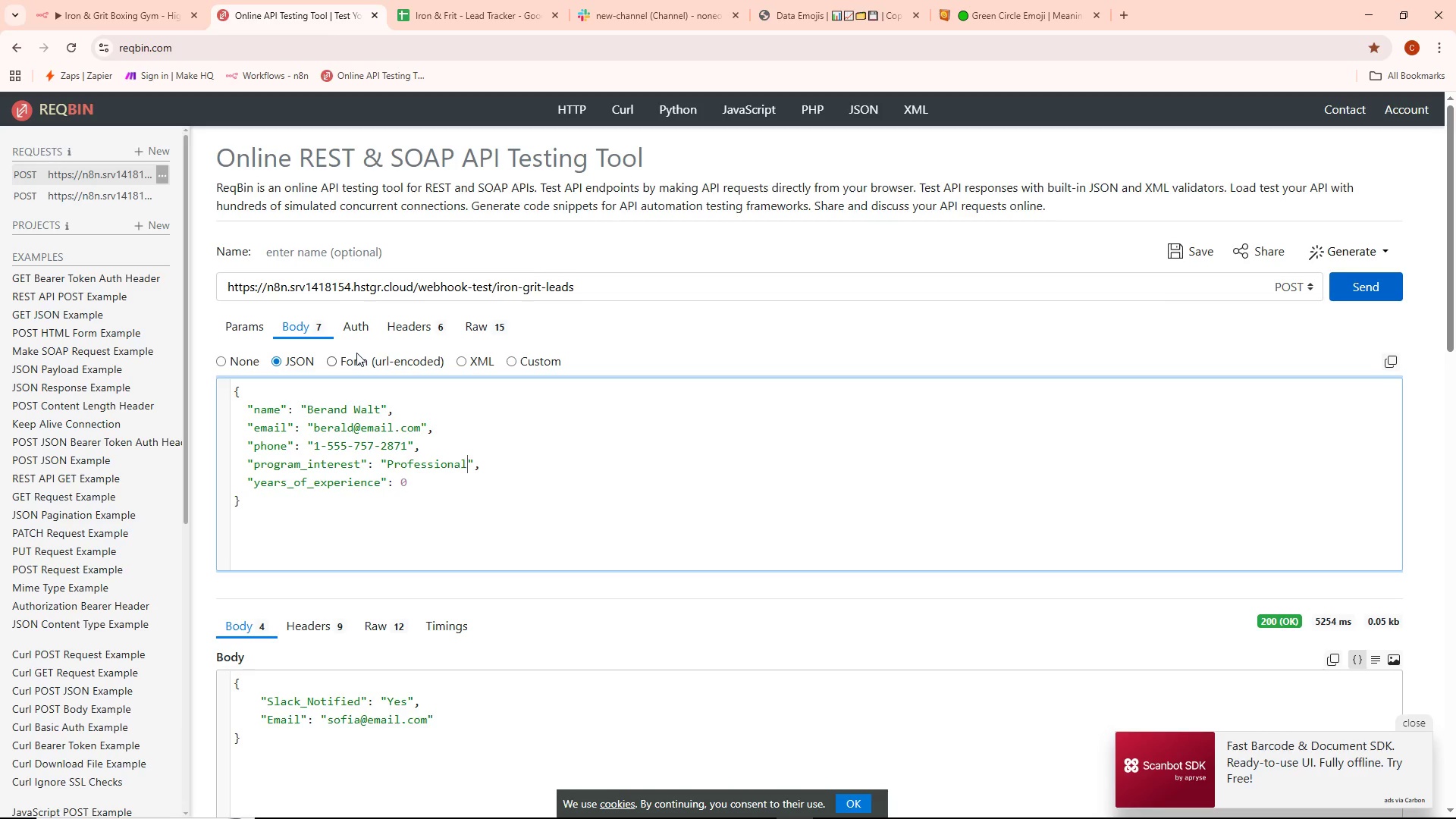 
type( )
key(Backspace)
type( Sparring)
 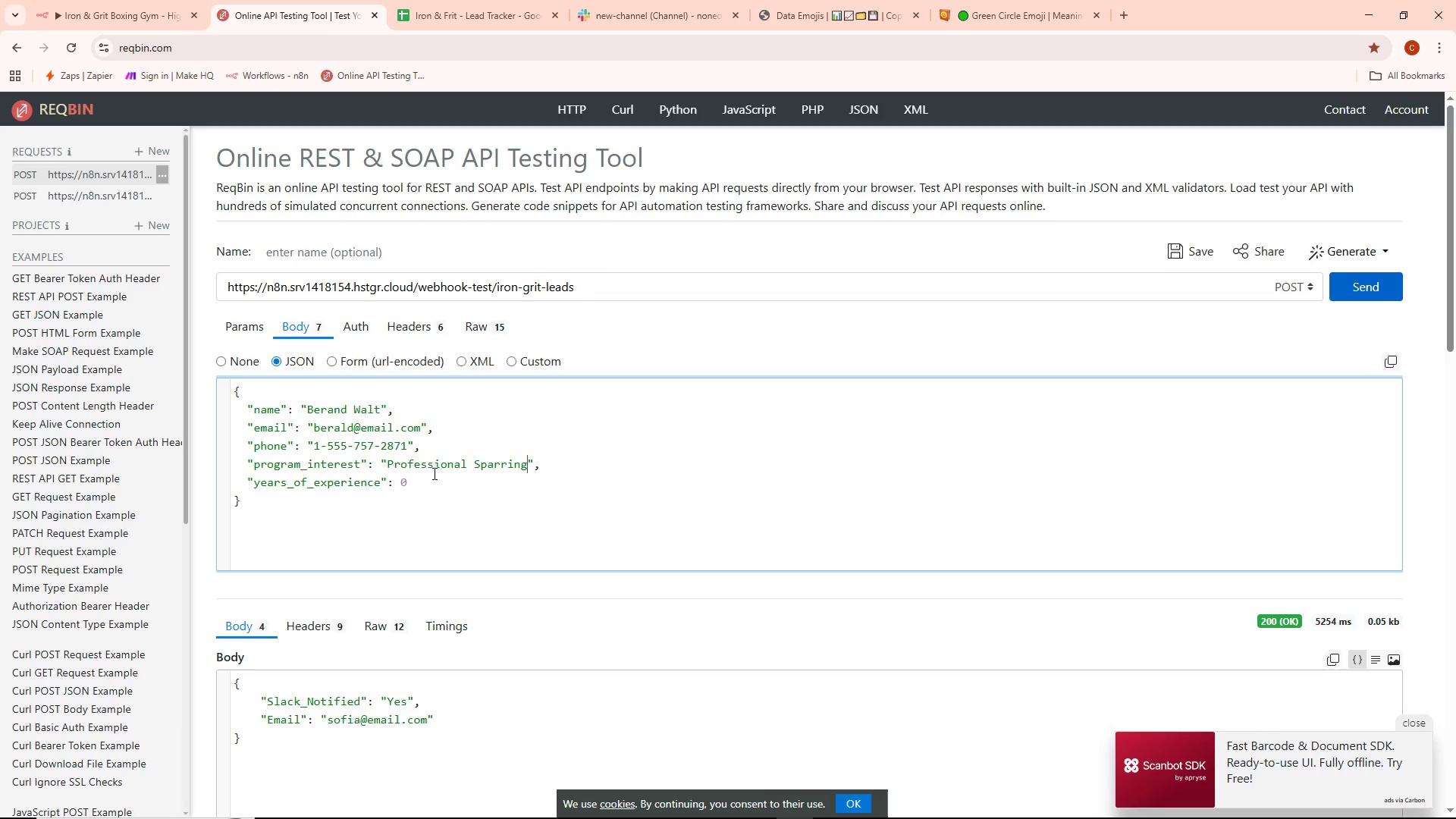 
wait(7.02)
 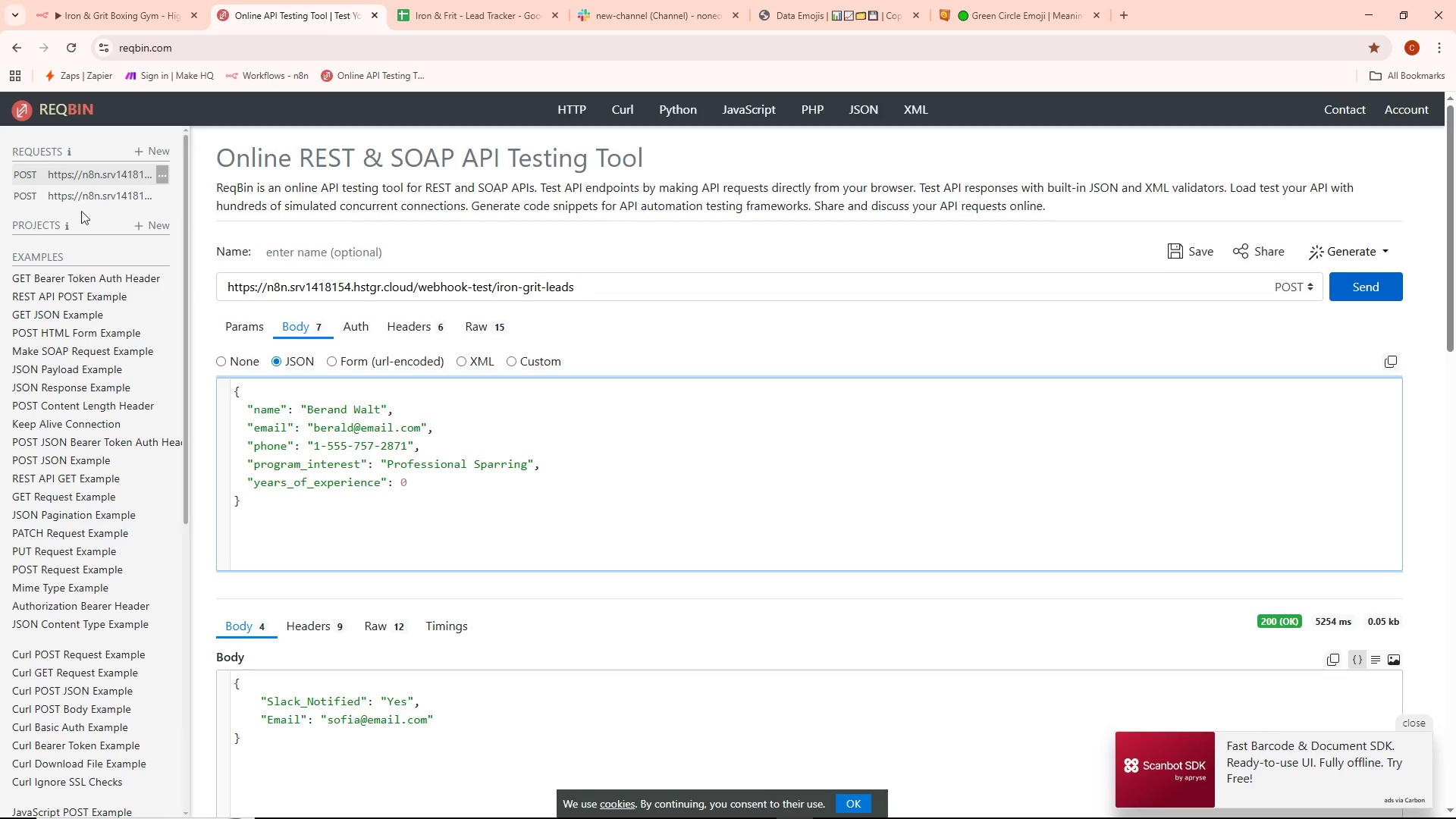 
left_click([408, 486])
 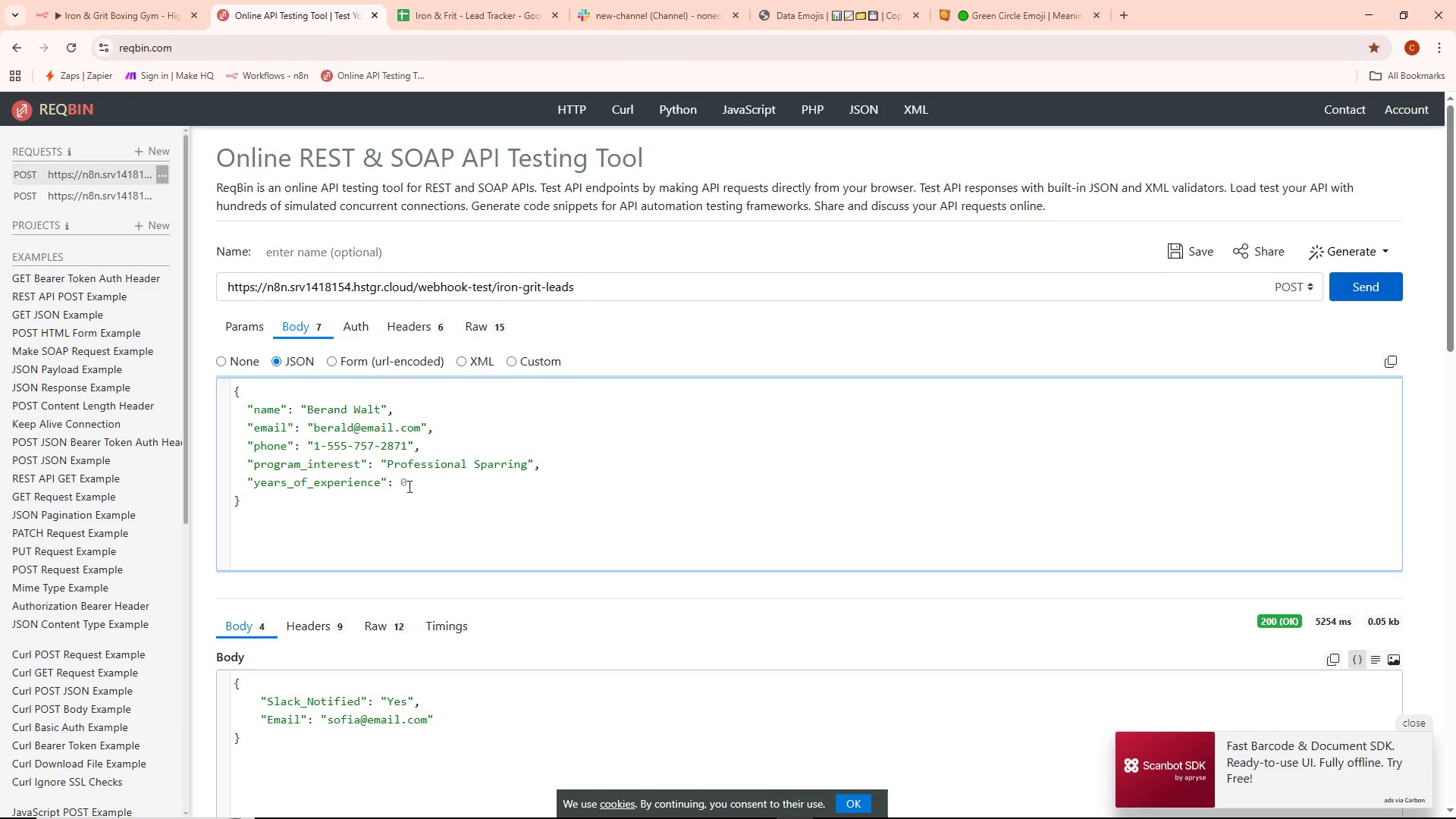 
key(Backspace)
 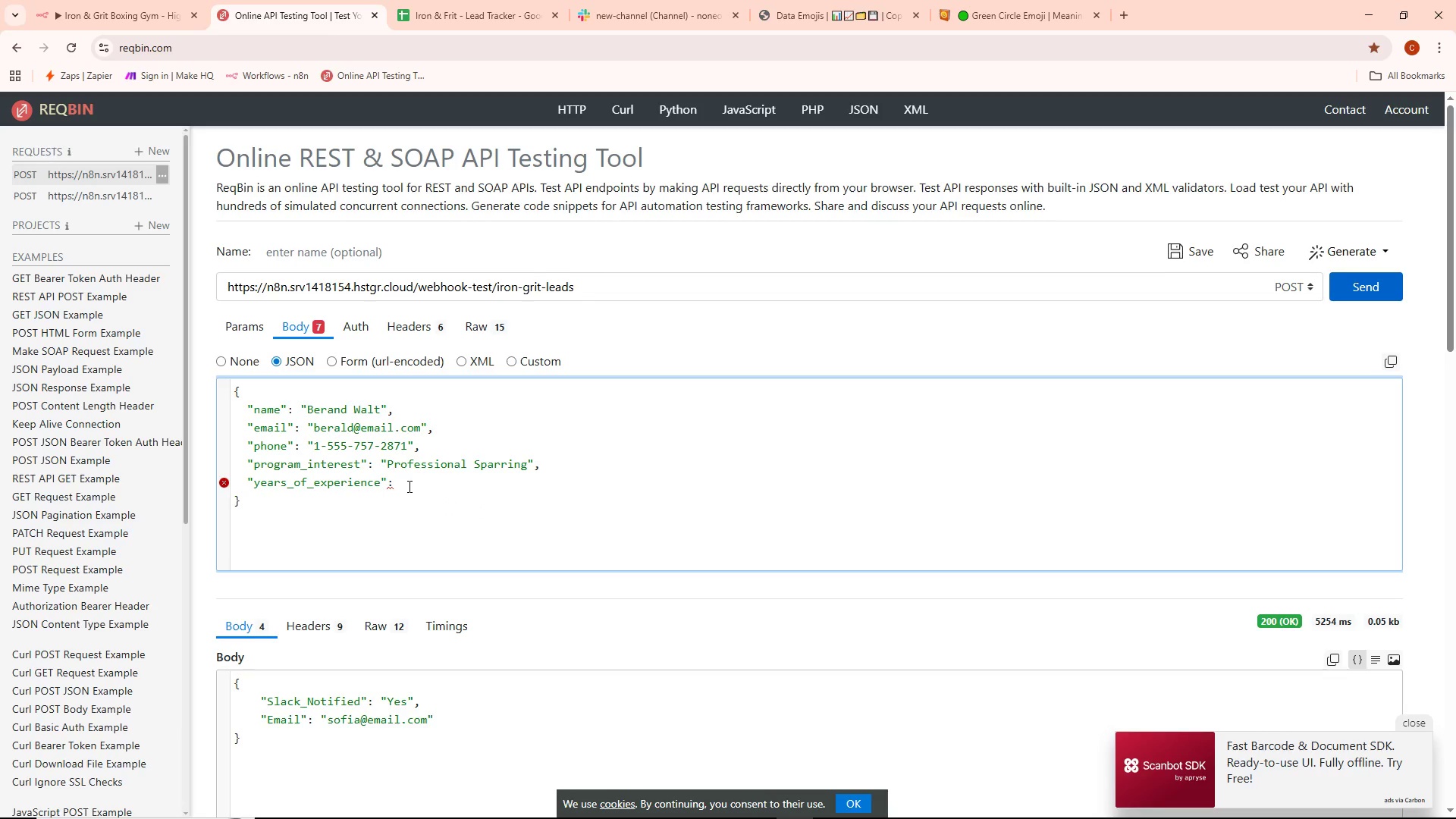 
key(7)
 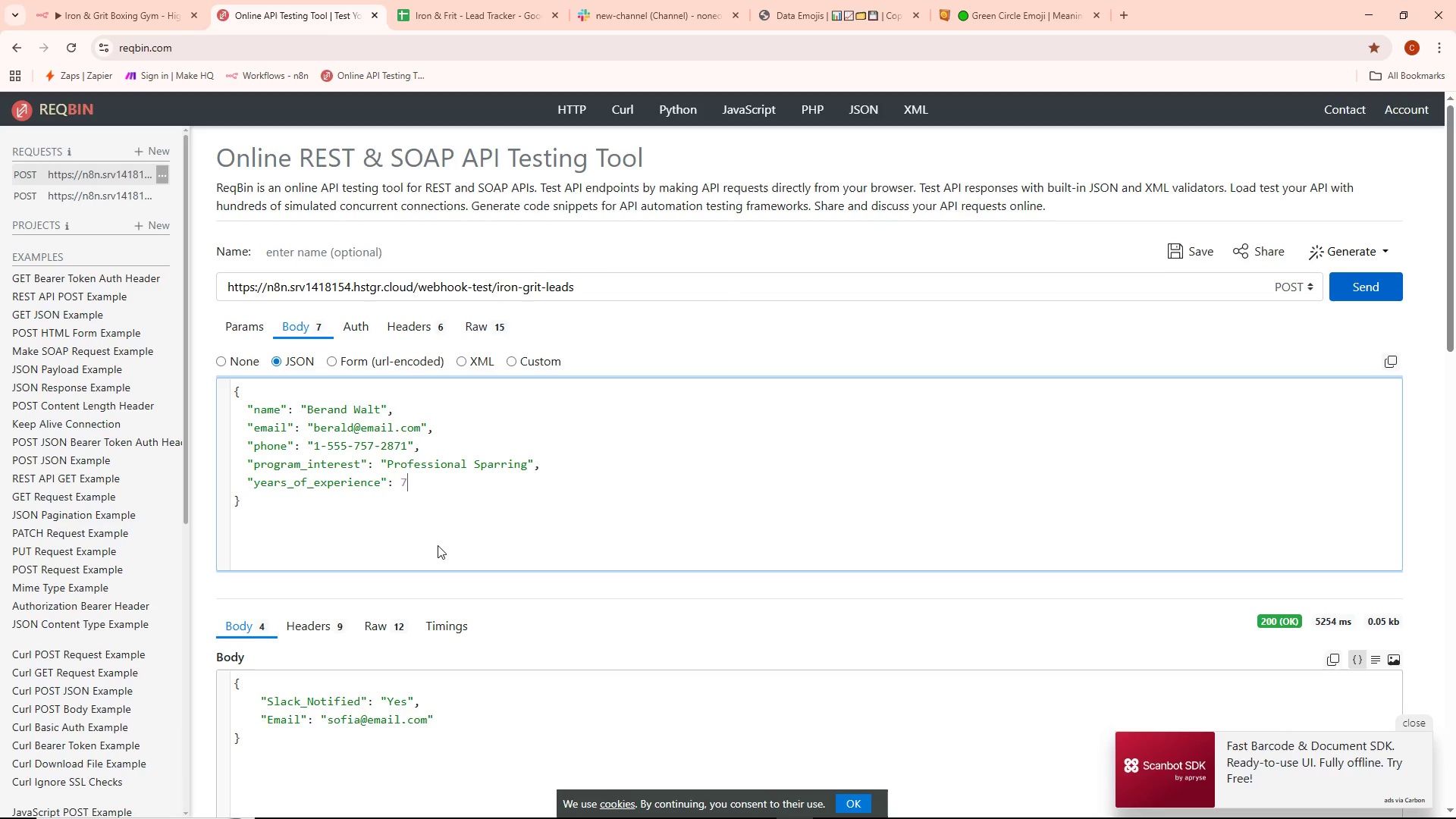 
wait(20.14)
 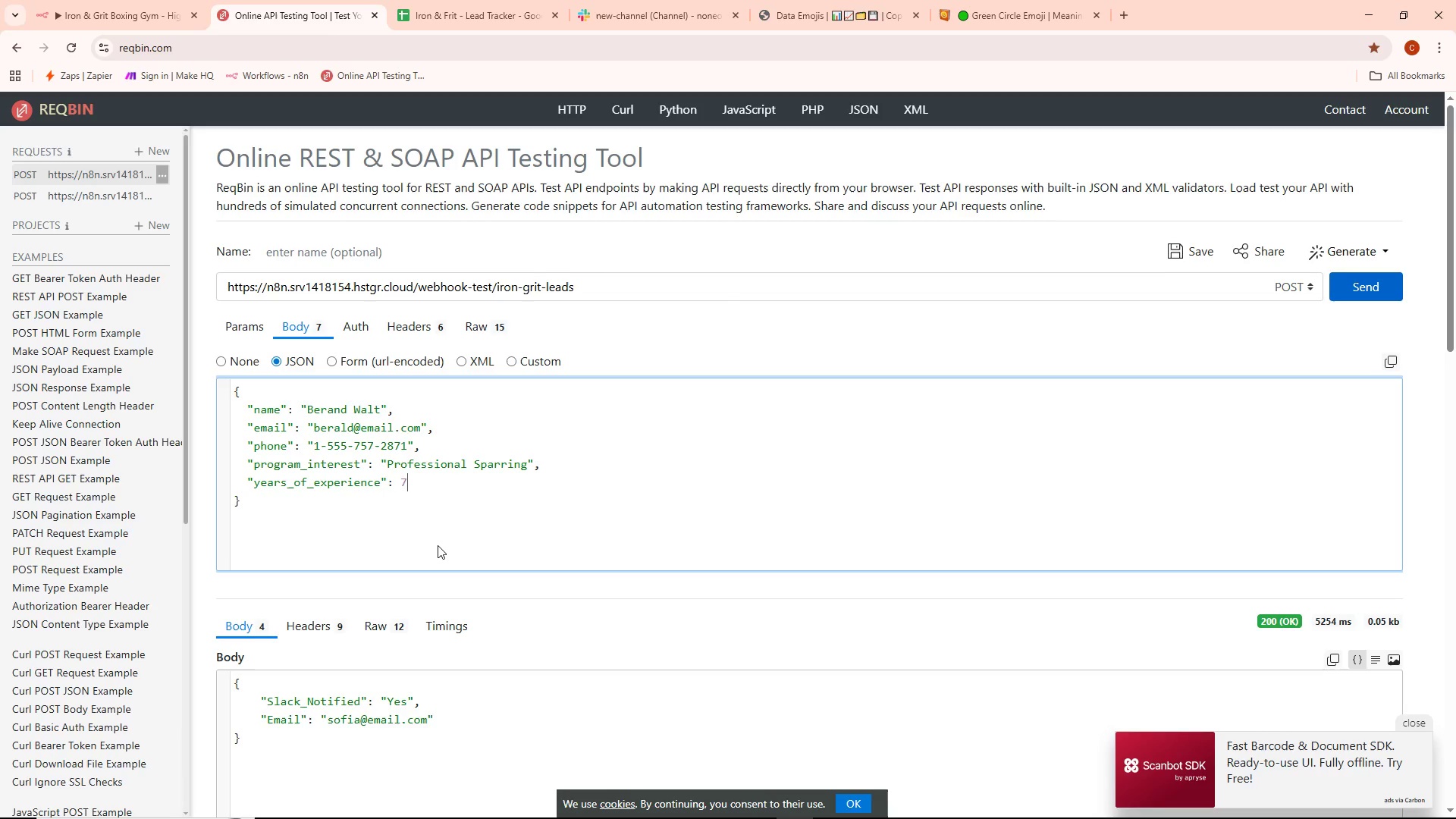 
left_click([467, 538])
 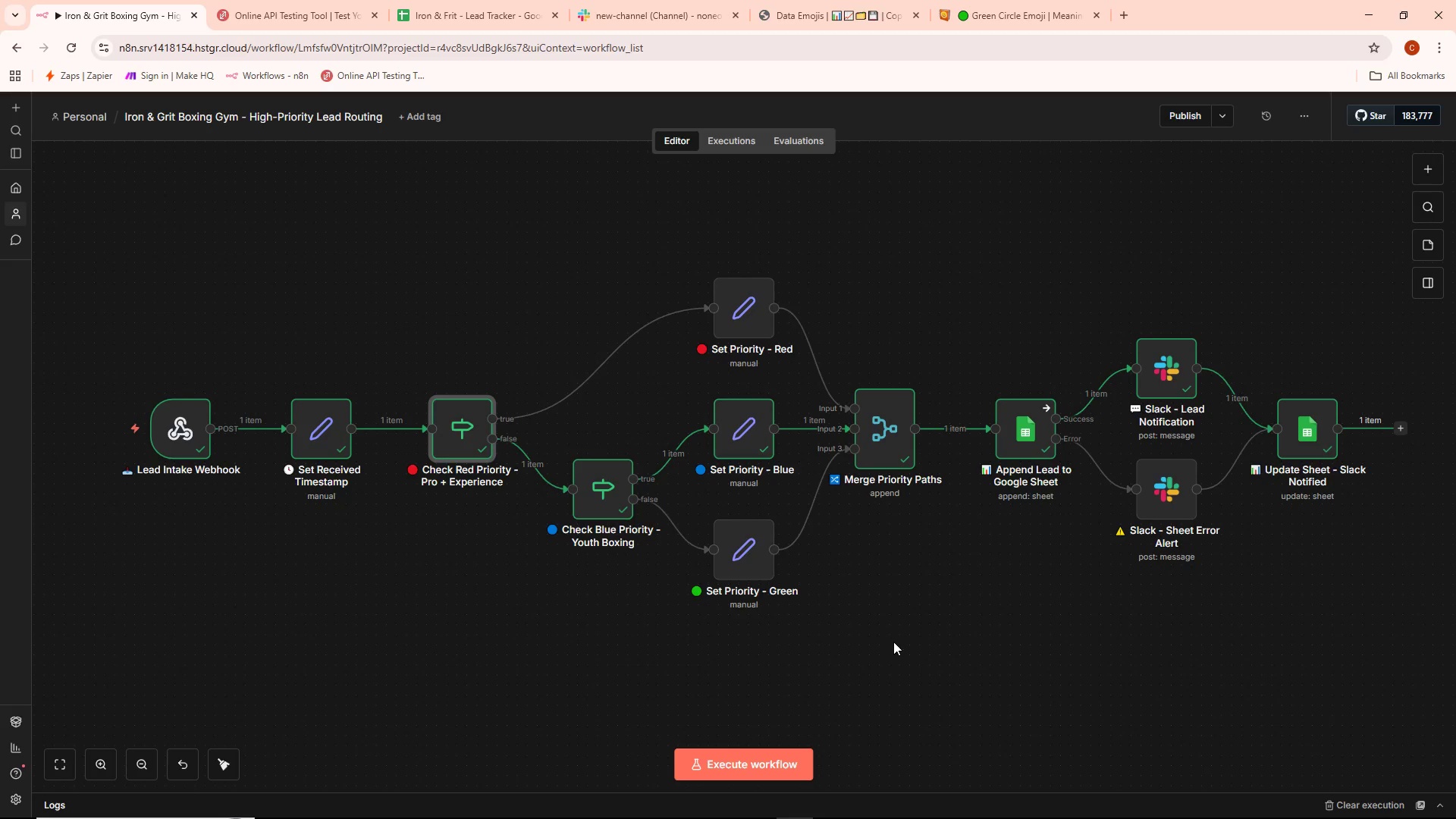 
wait(13.5)
 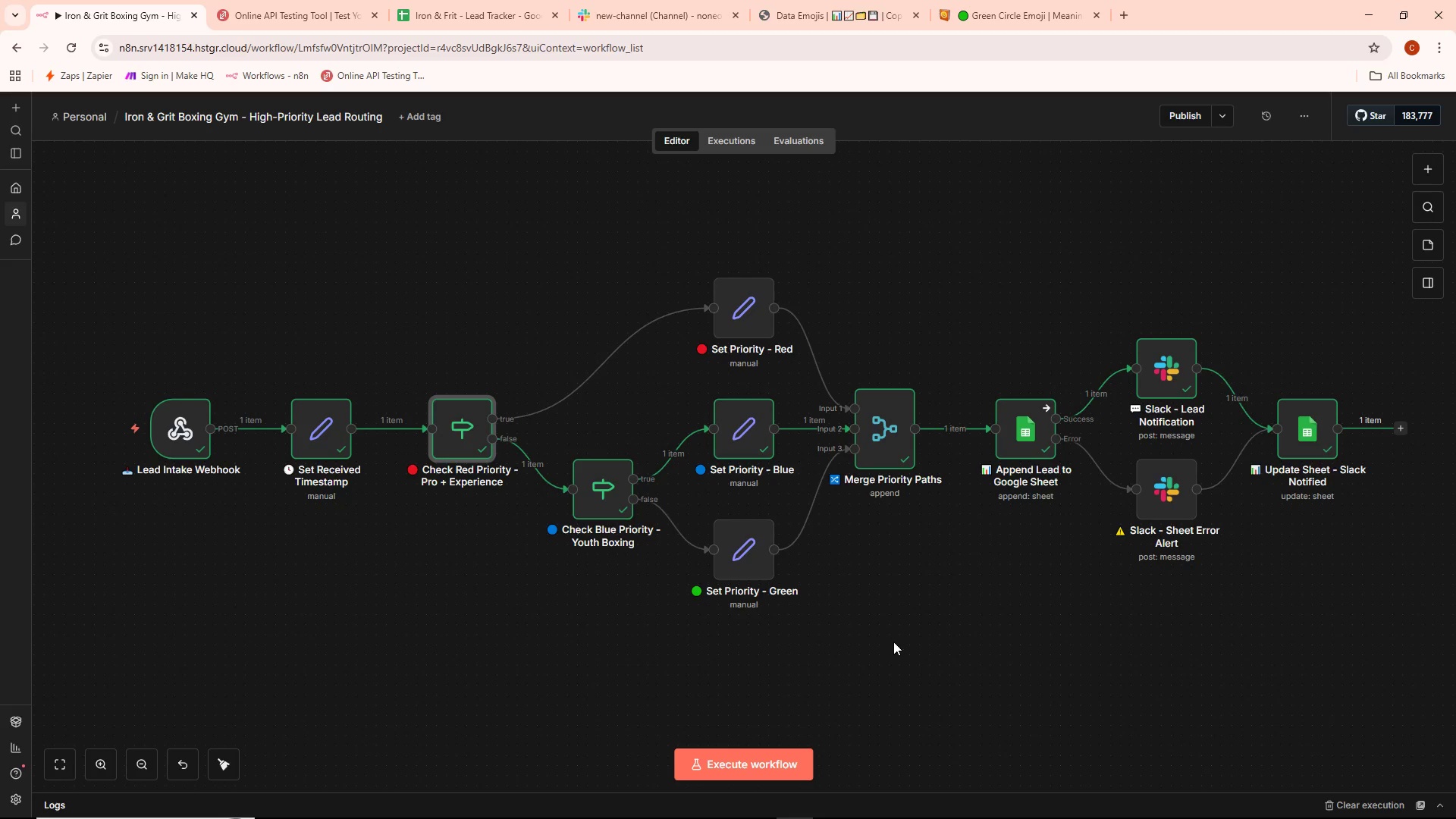 
left_click([738, 759])
 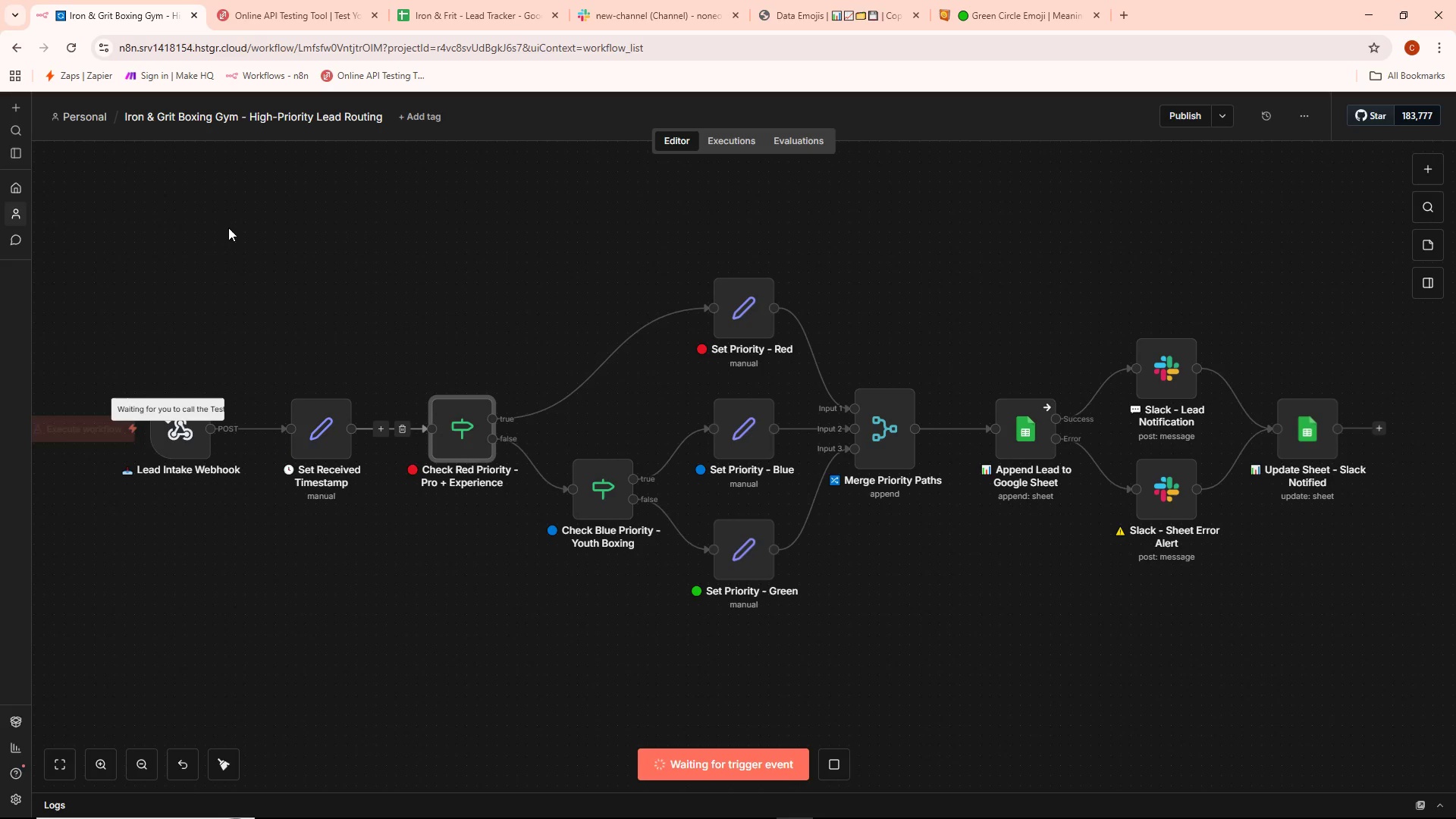 
left_click([252, 0])
 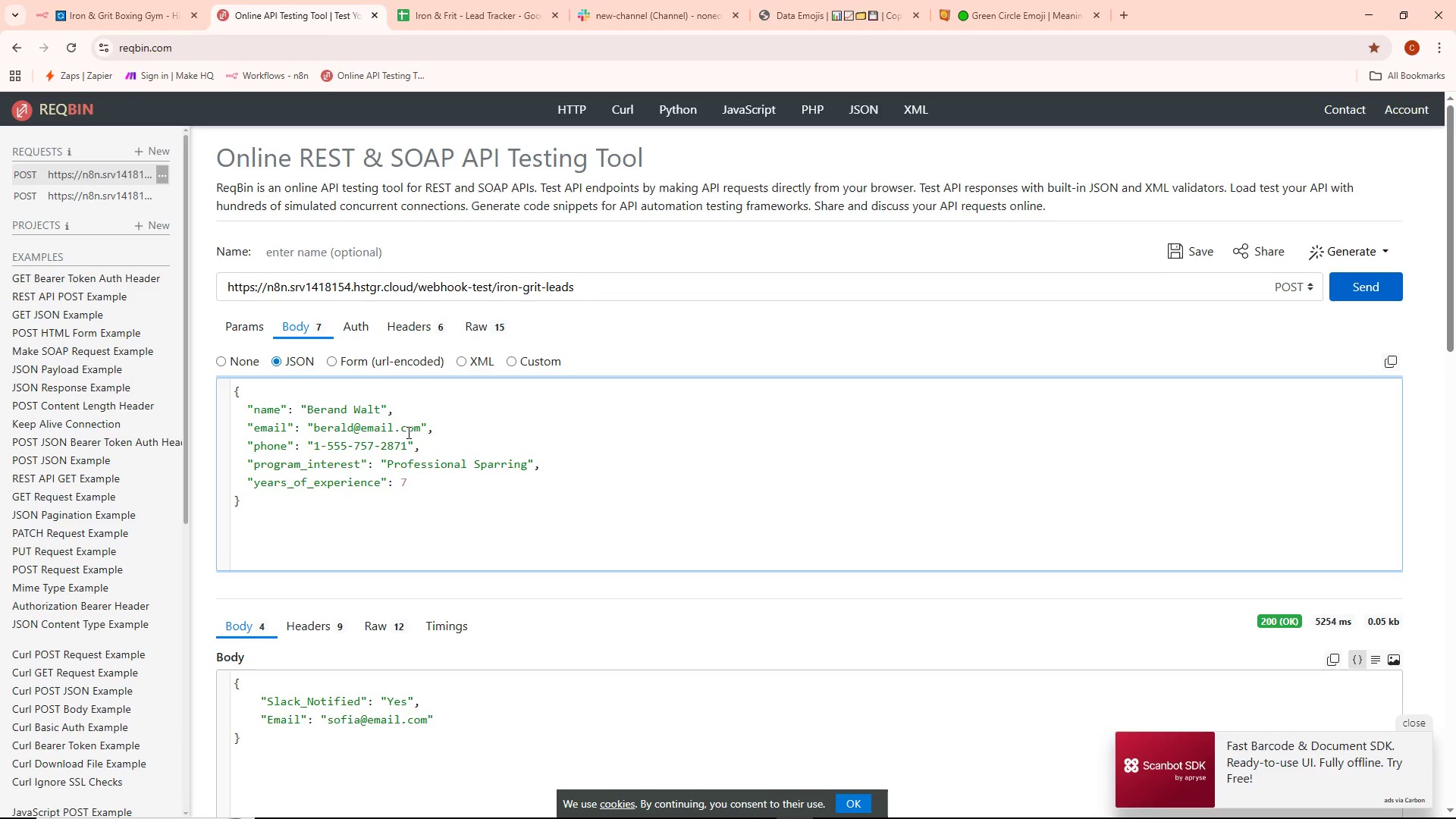 
wait(5.41)
 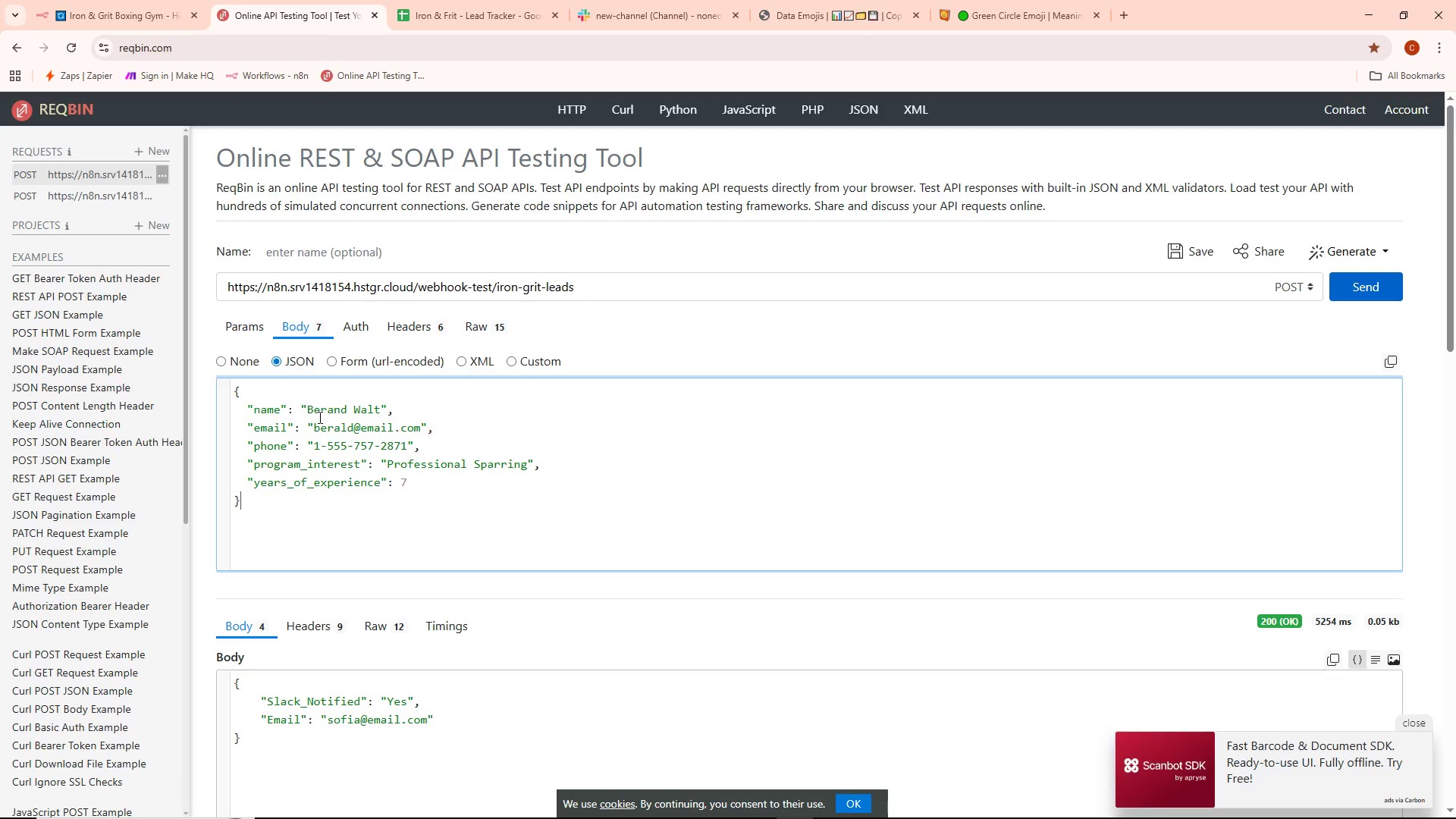 
left_click([1378, 286])
 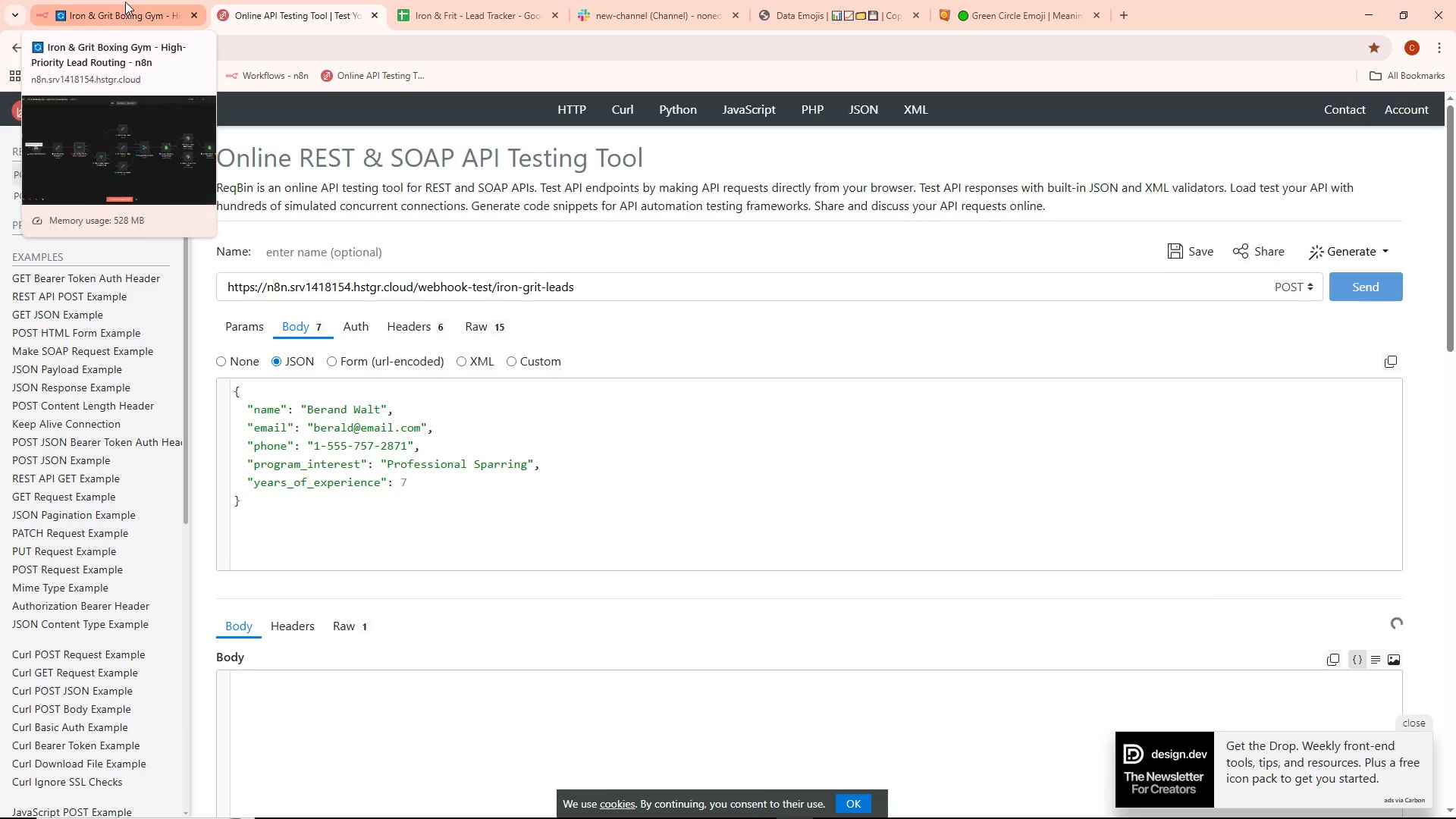 
left_click([125, 2])
 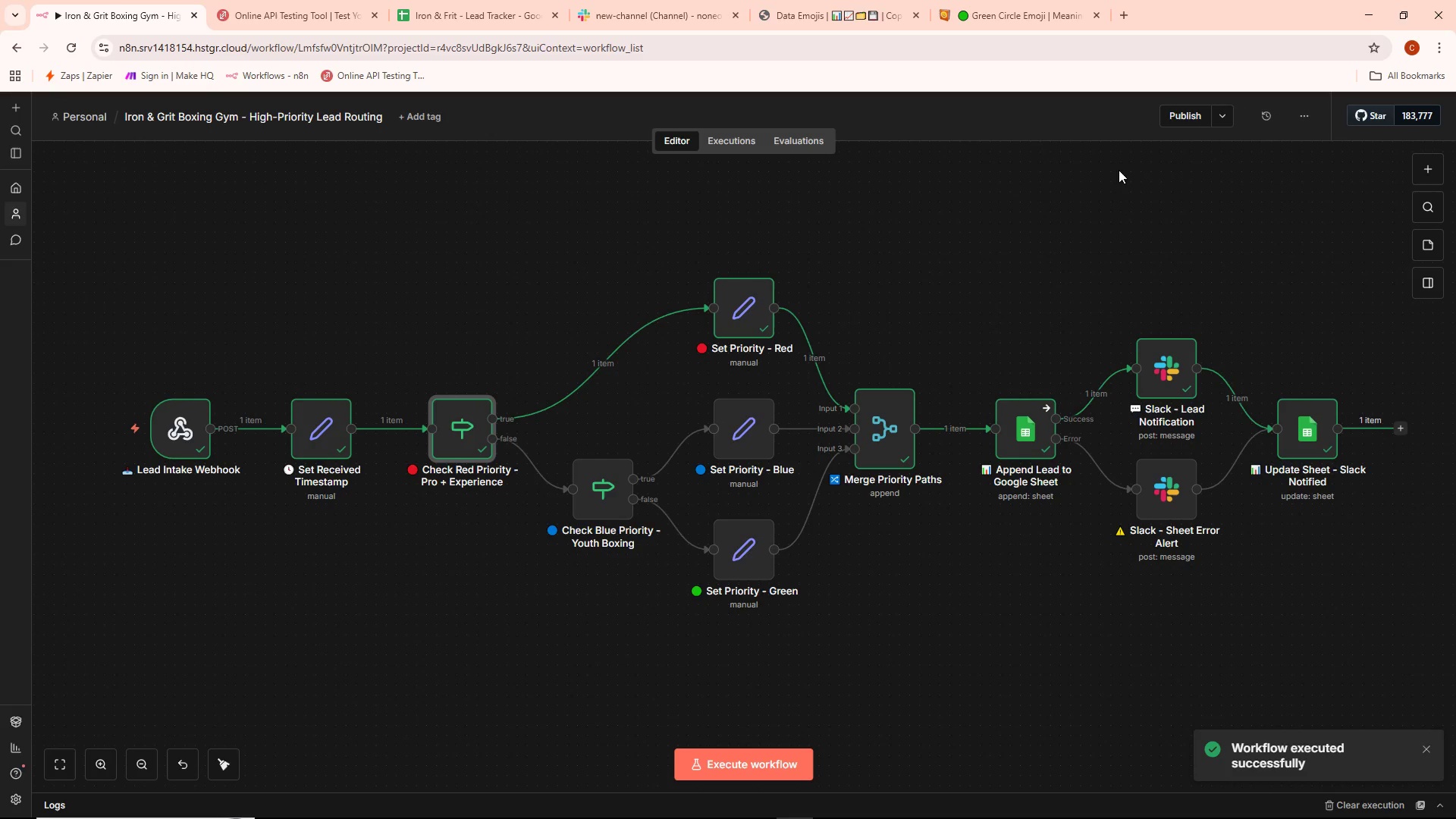 
wait(10.16)
 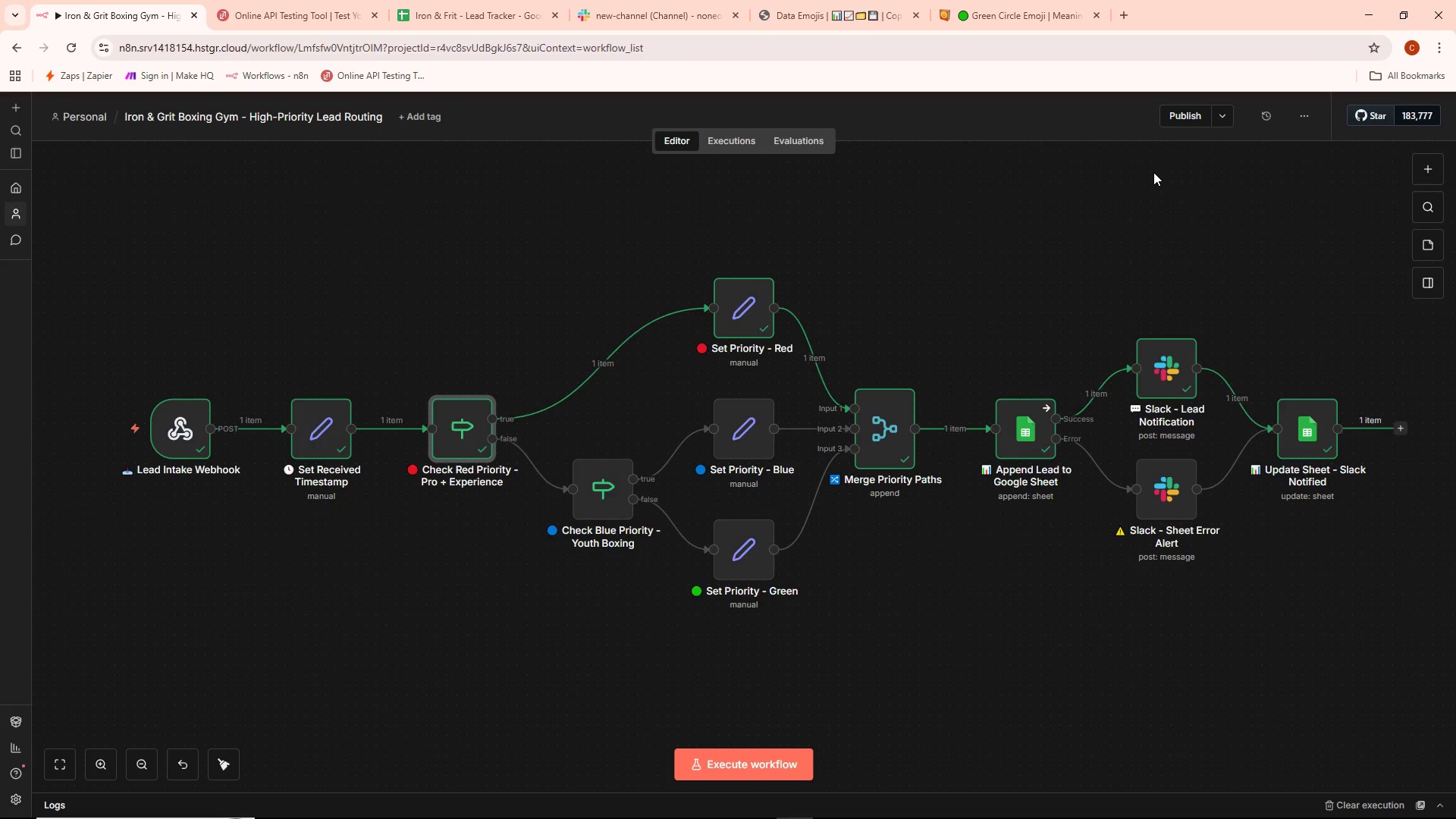 
key(Meta+Shift+S)
 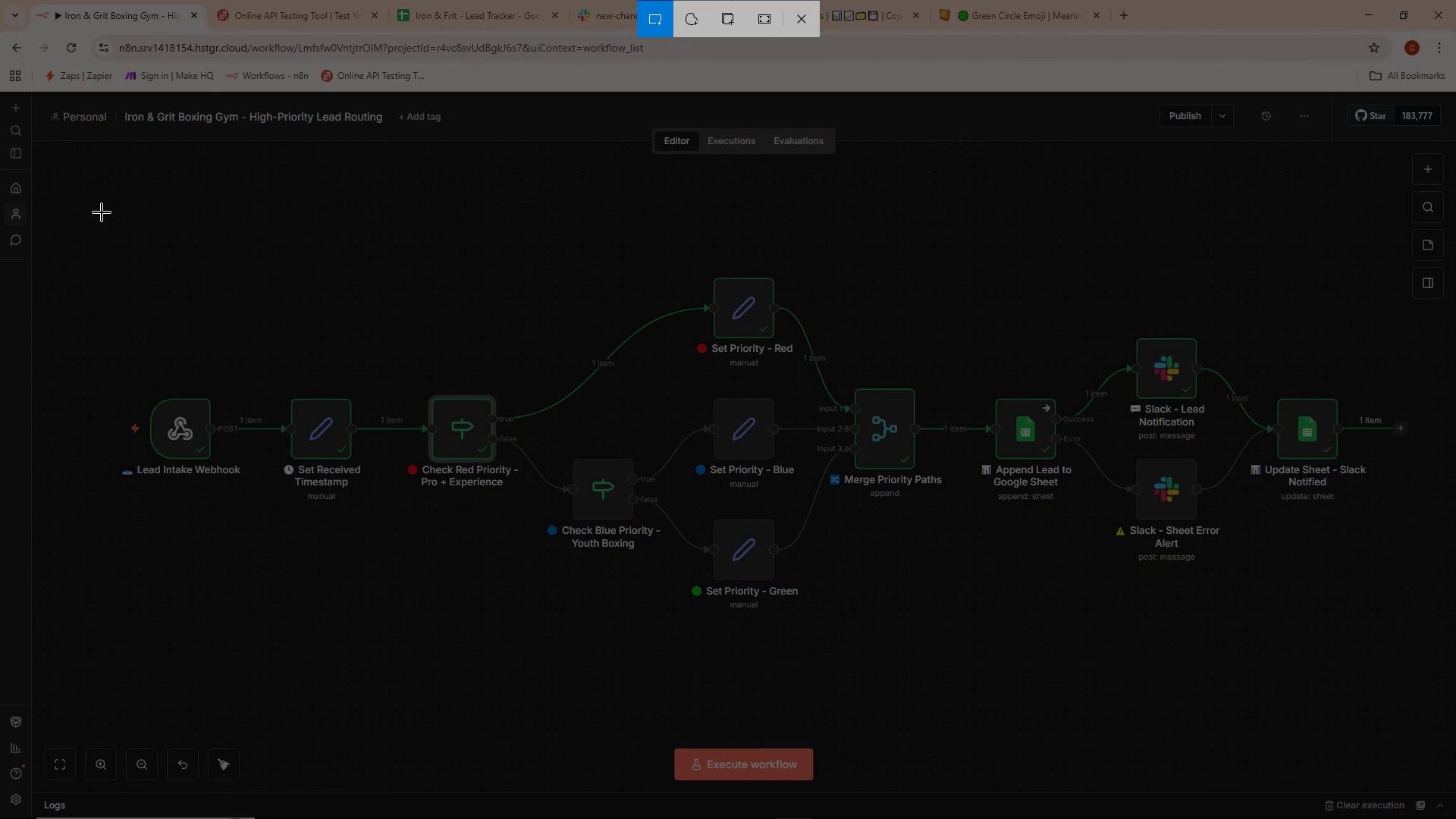 
wait(6.48)
 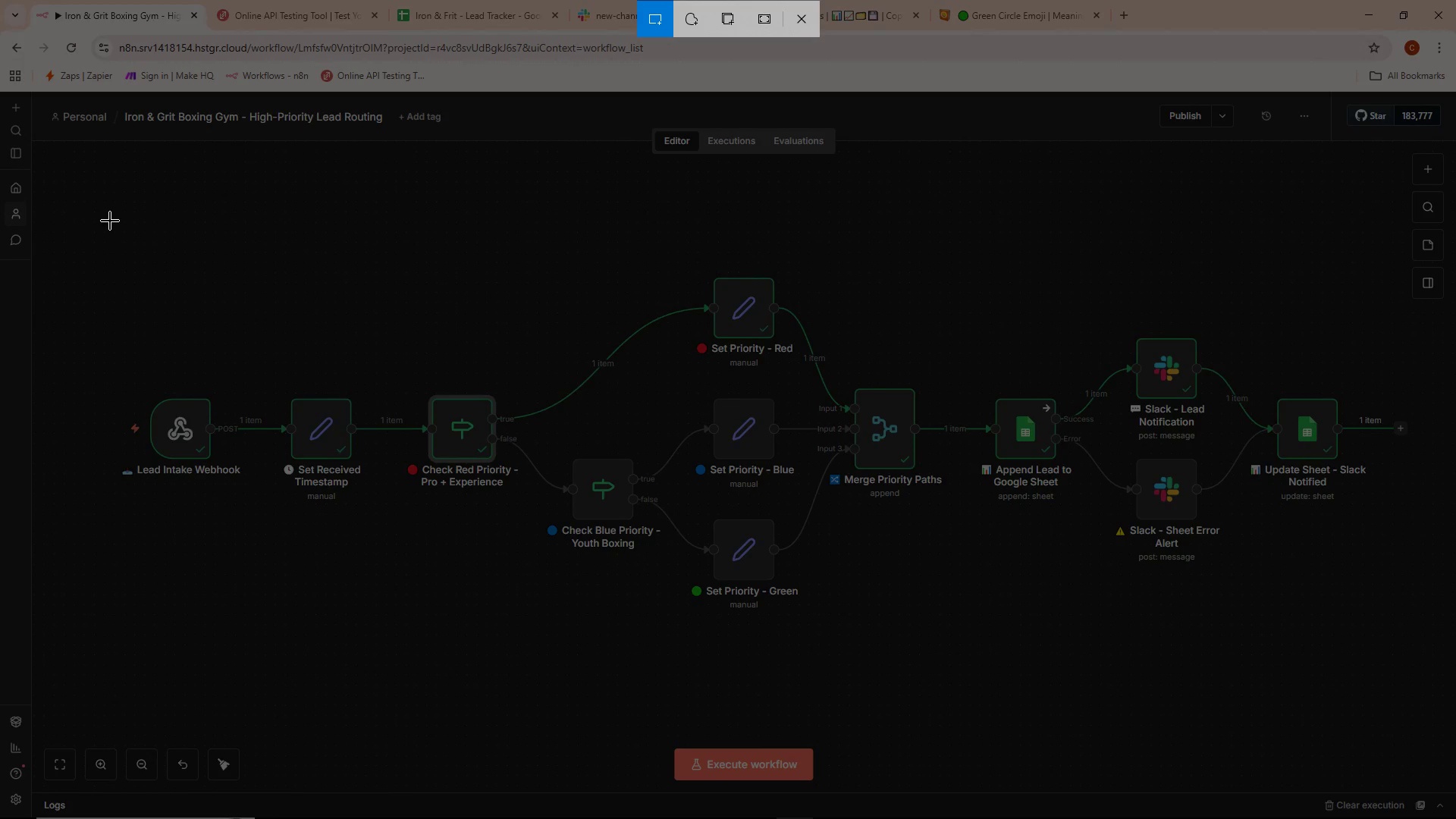 
left_click_drag(start_coordinate=[102, 209], to_coordinate=[1448, 719])
 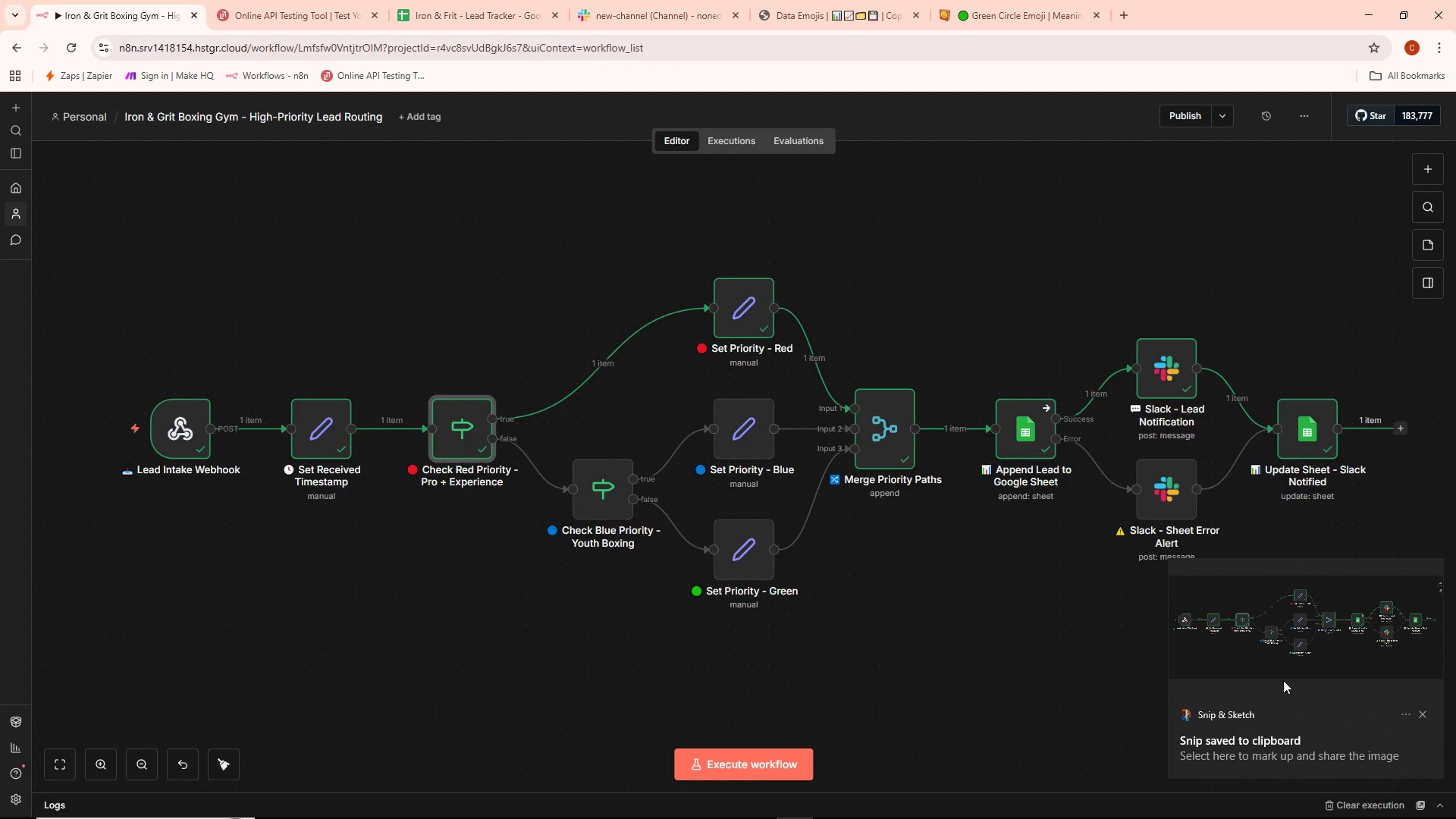 
left_click([1287, 638])
 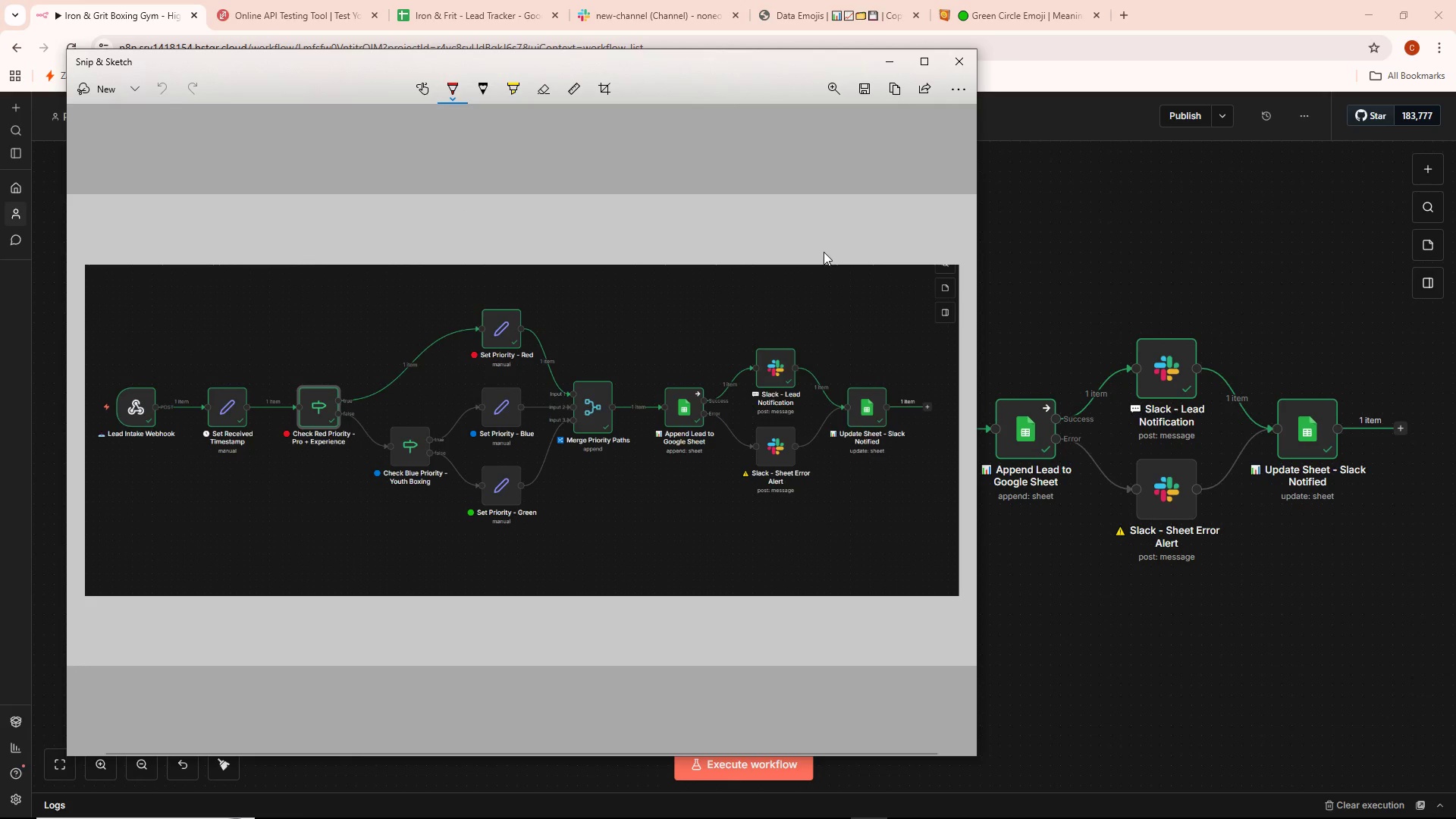 
wait(12.73)
 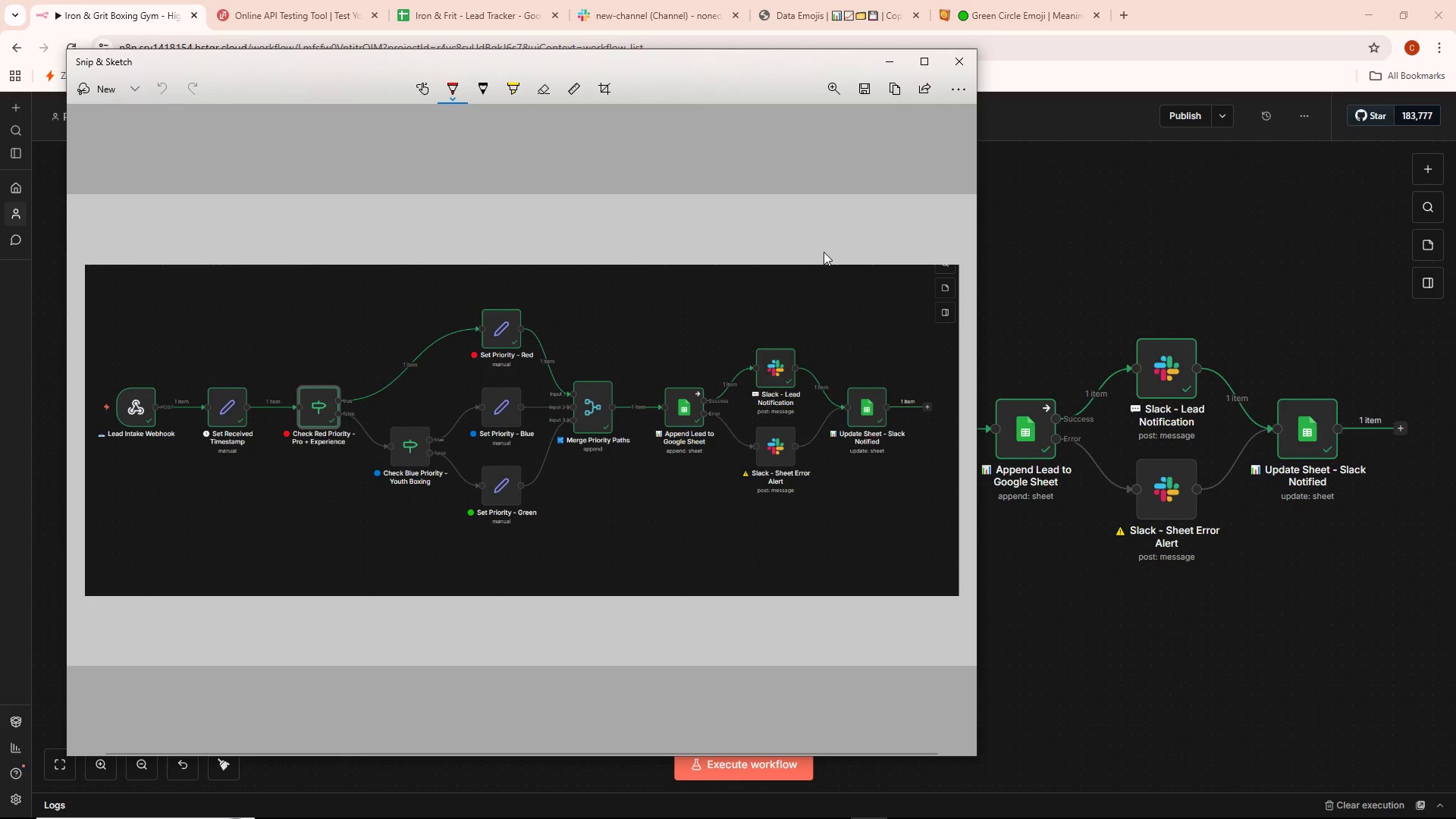 
left_click([1054, 293])
 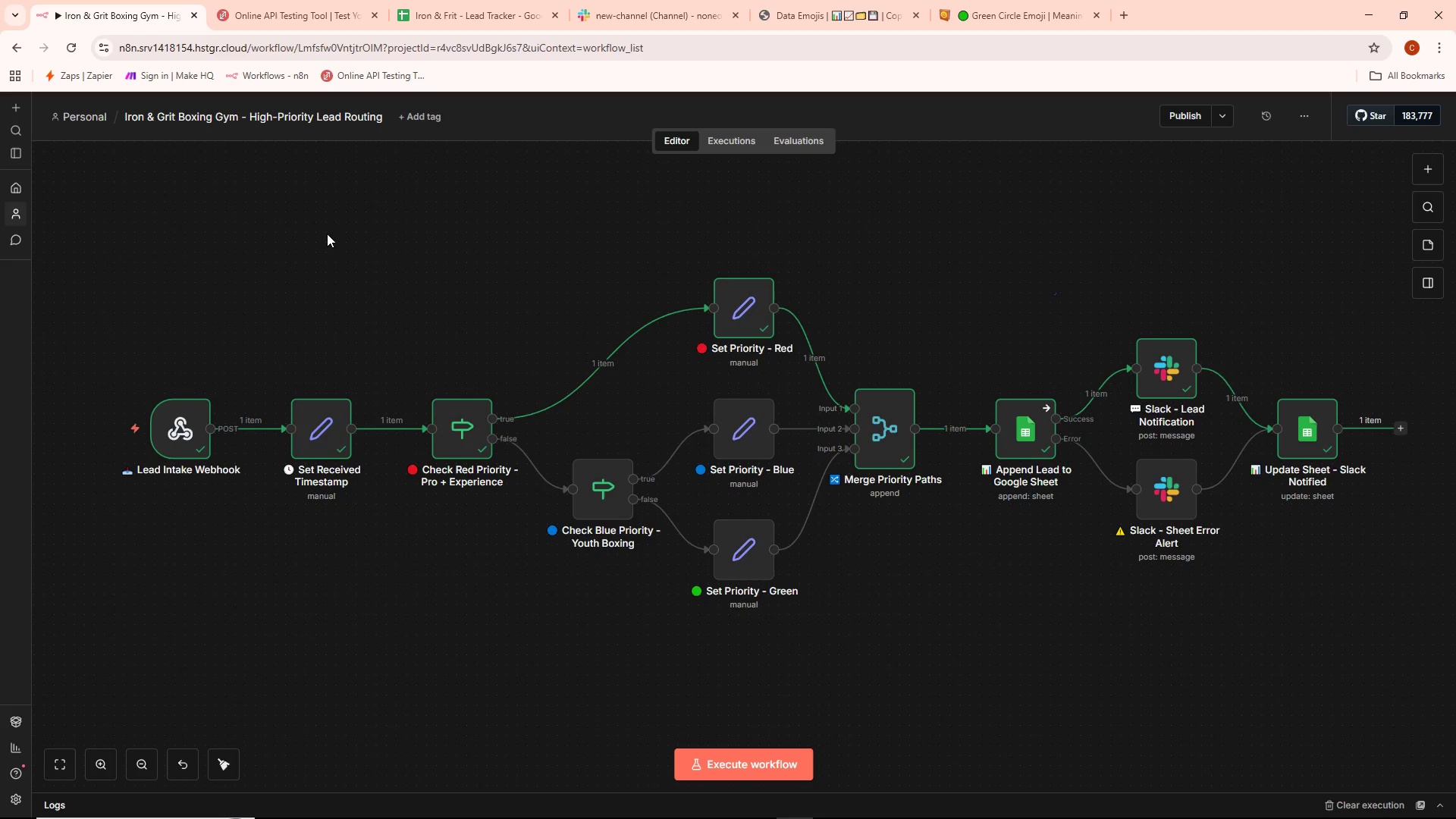 
key(Meta+Shift+S)
 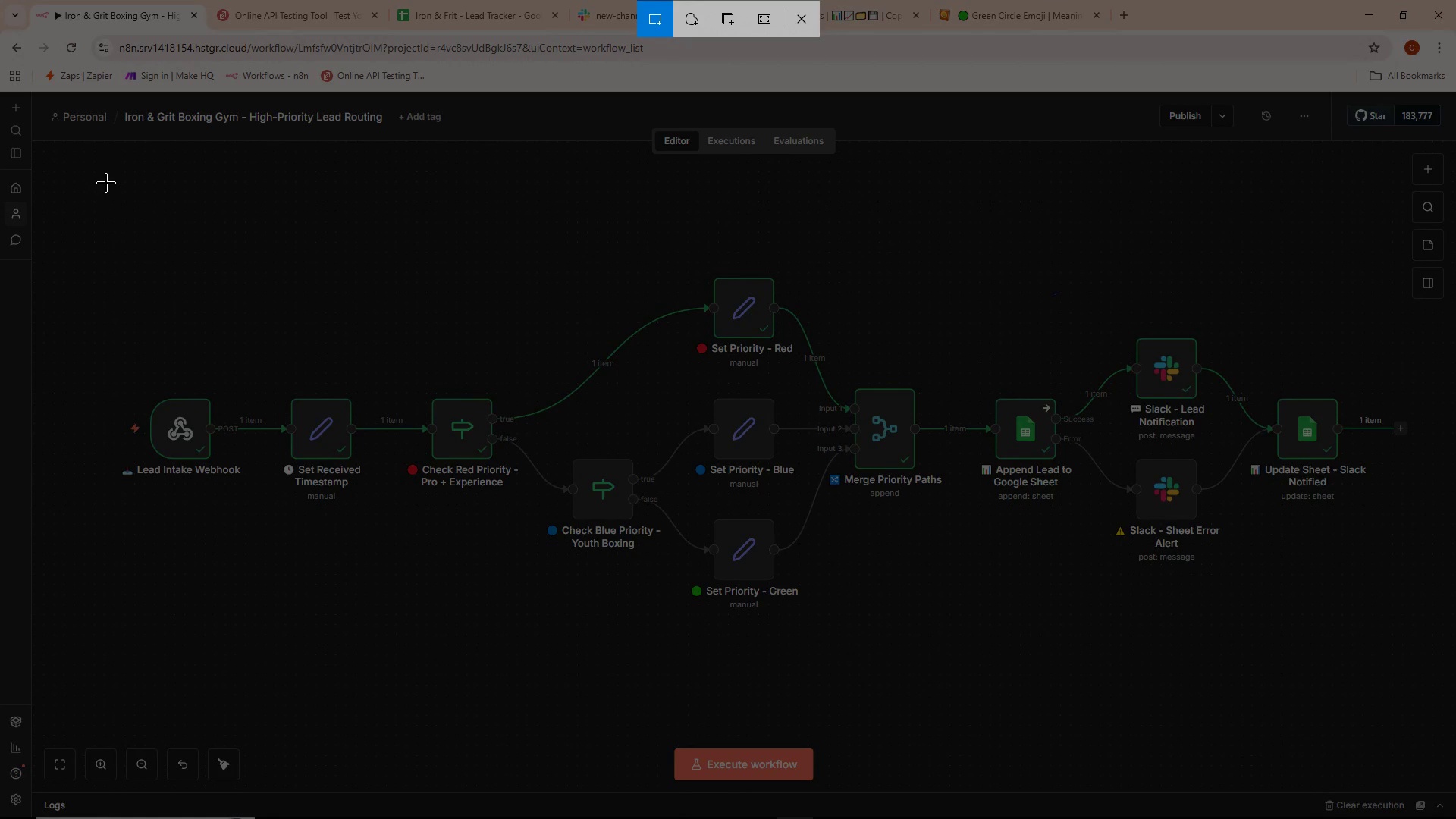 
left_click_drag(start_coordinate=[106, 183], to_coordinate=[1445, 726])
 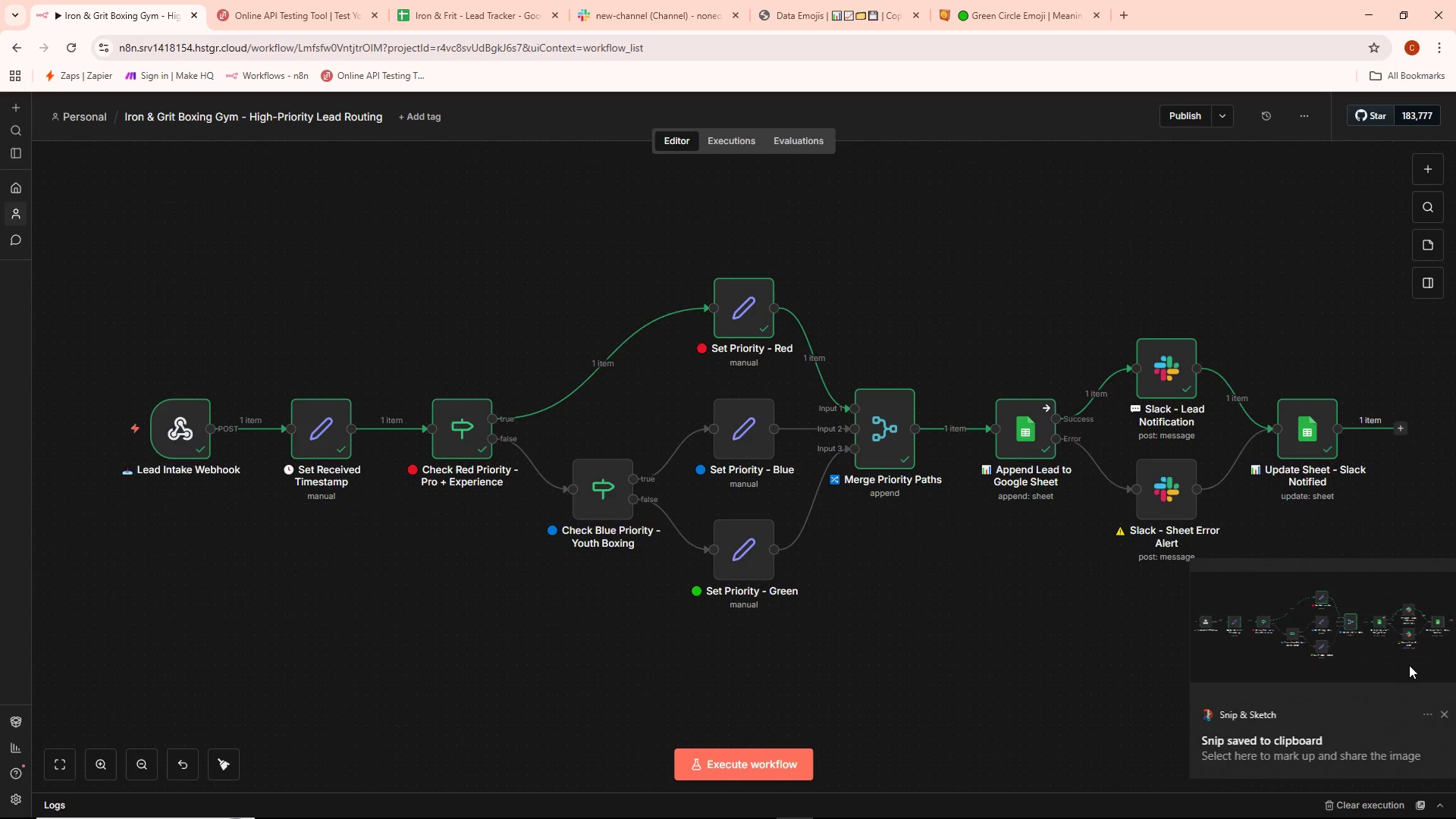 
left_click([1308, 635])
 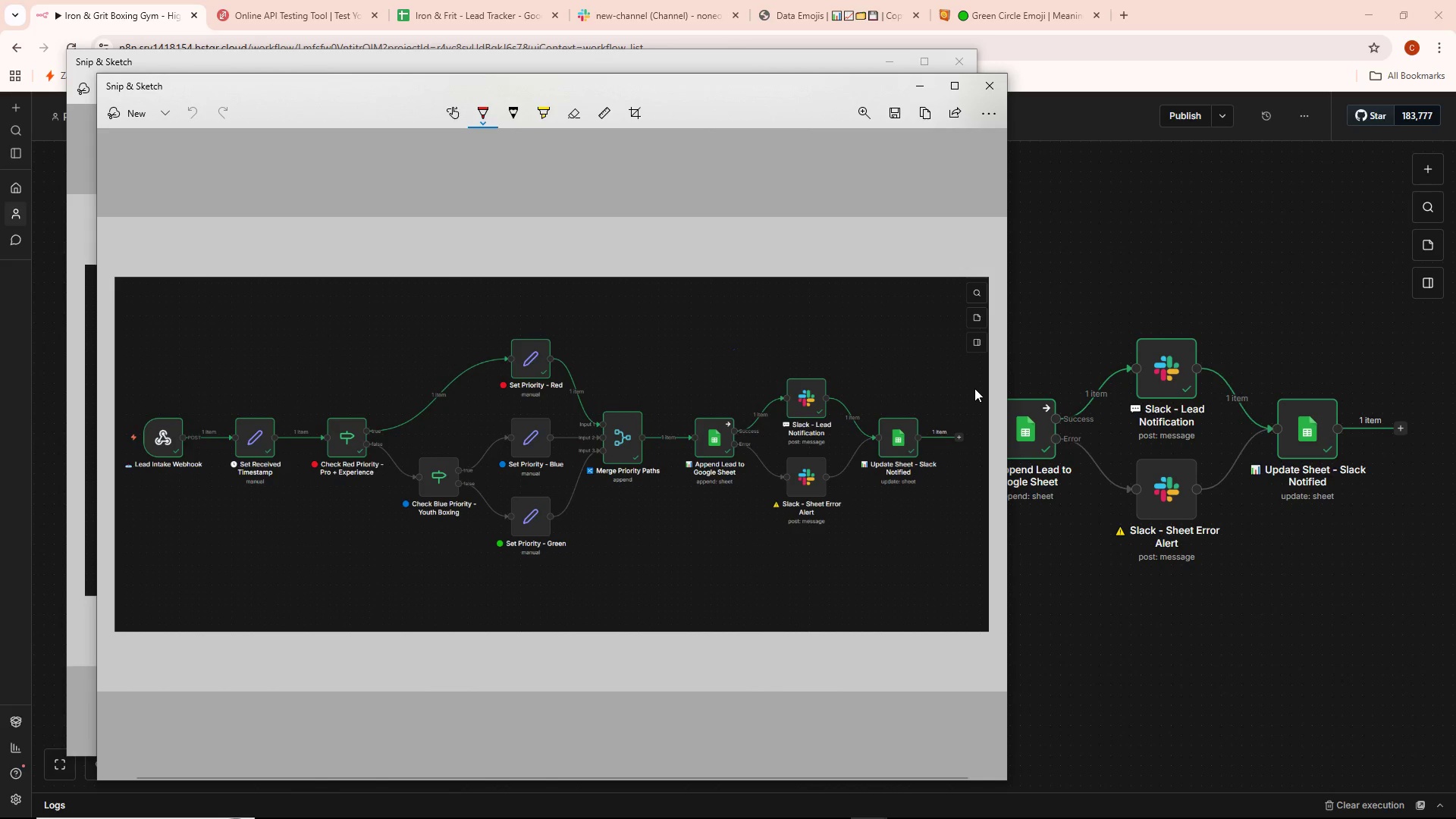 
key(Control+S)
 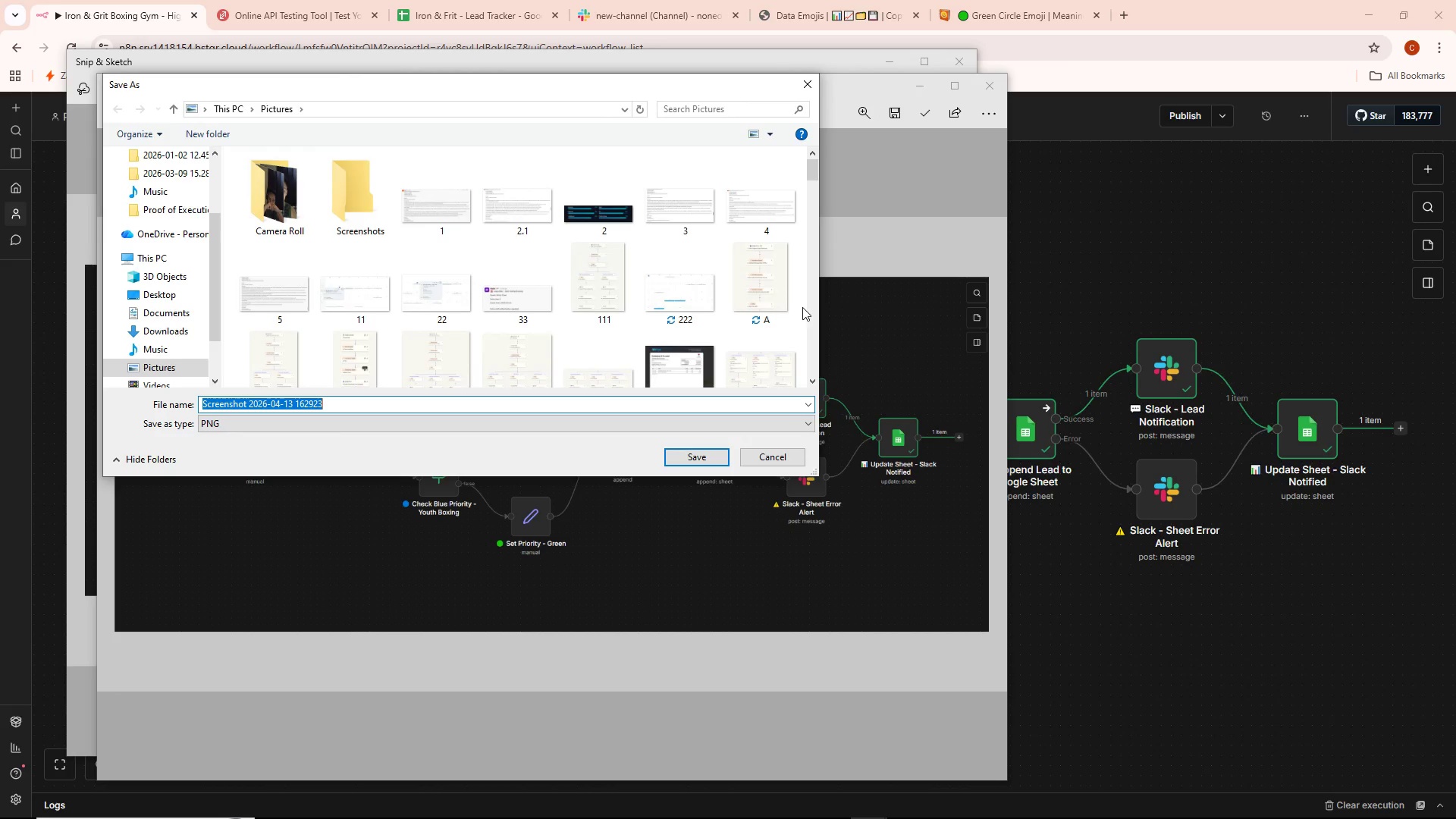 
key(Backspace)
type(s1)
 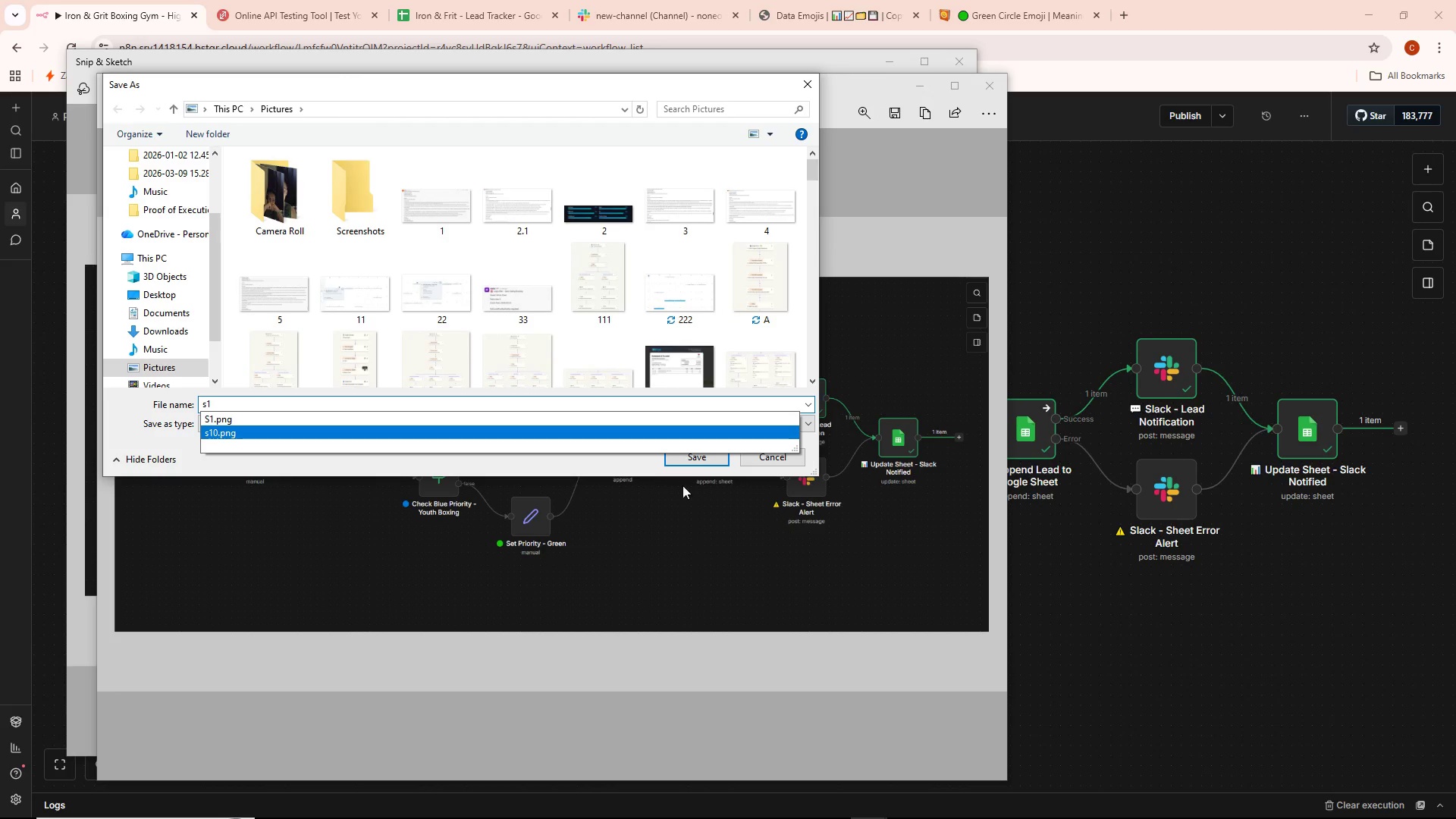 
left_click([699, 453])
 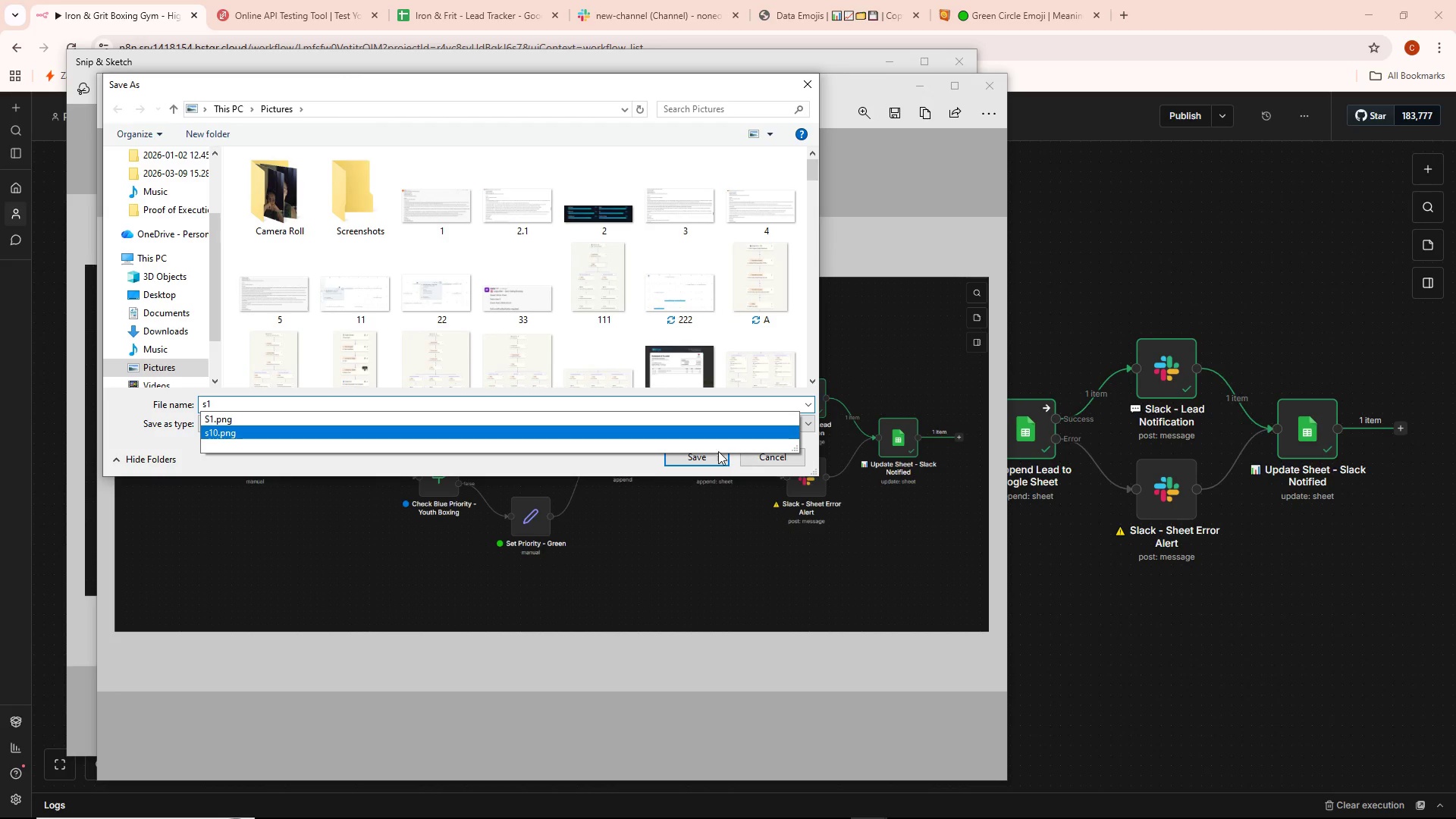 
left_click([701, 460])
 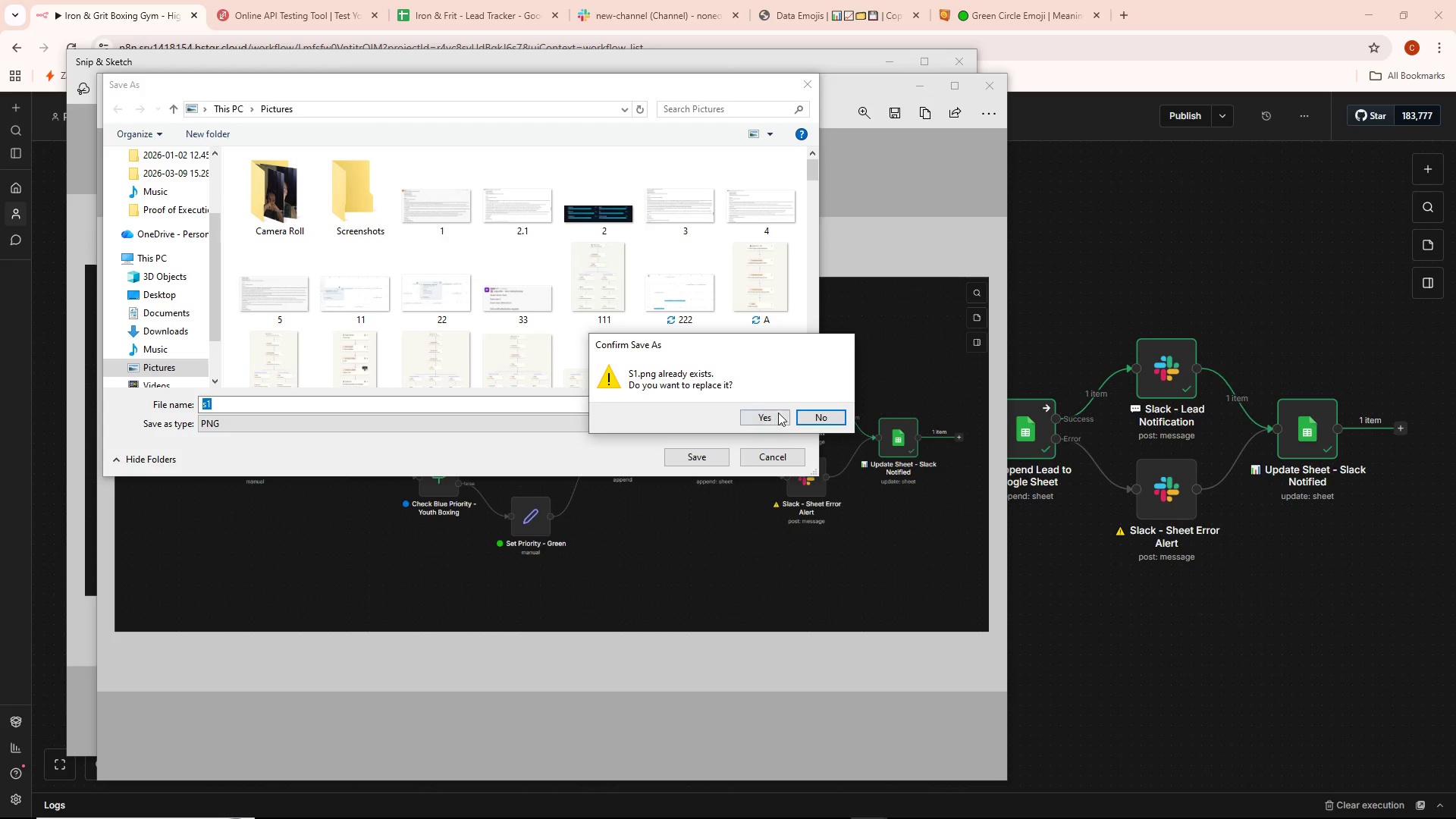 
left_click([777, 413])
 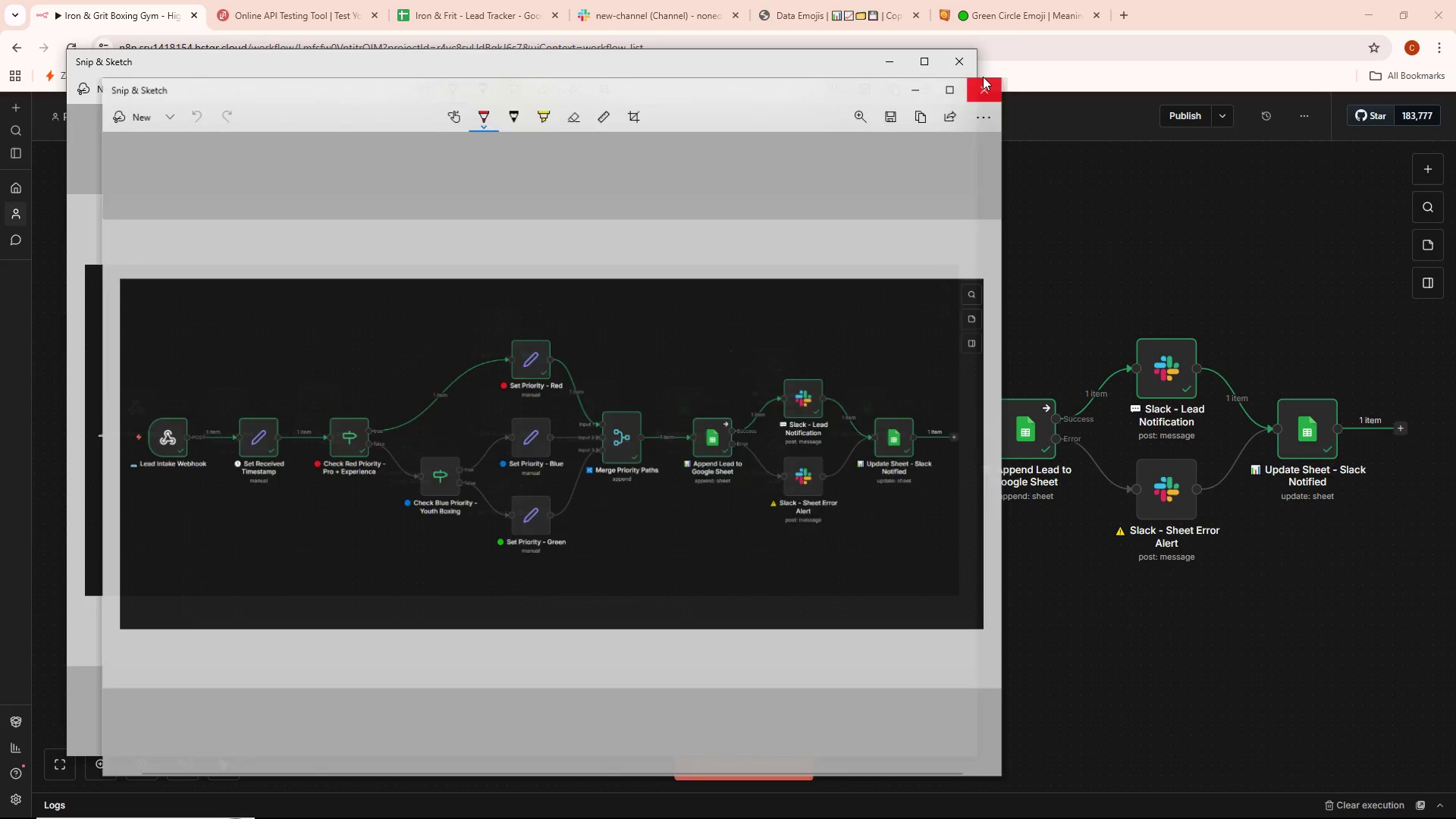 
double_click([964, 71])
 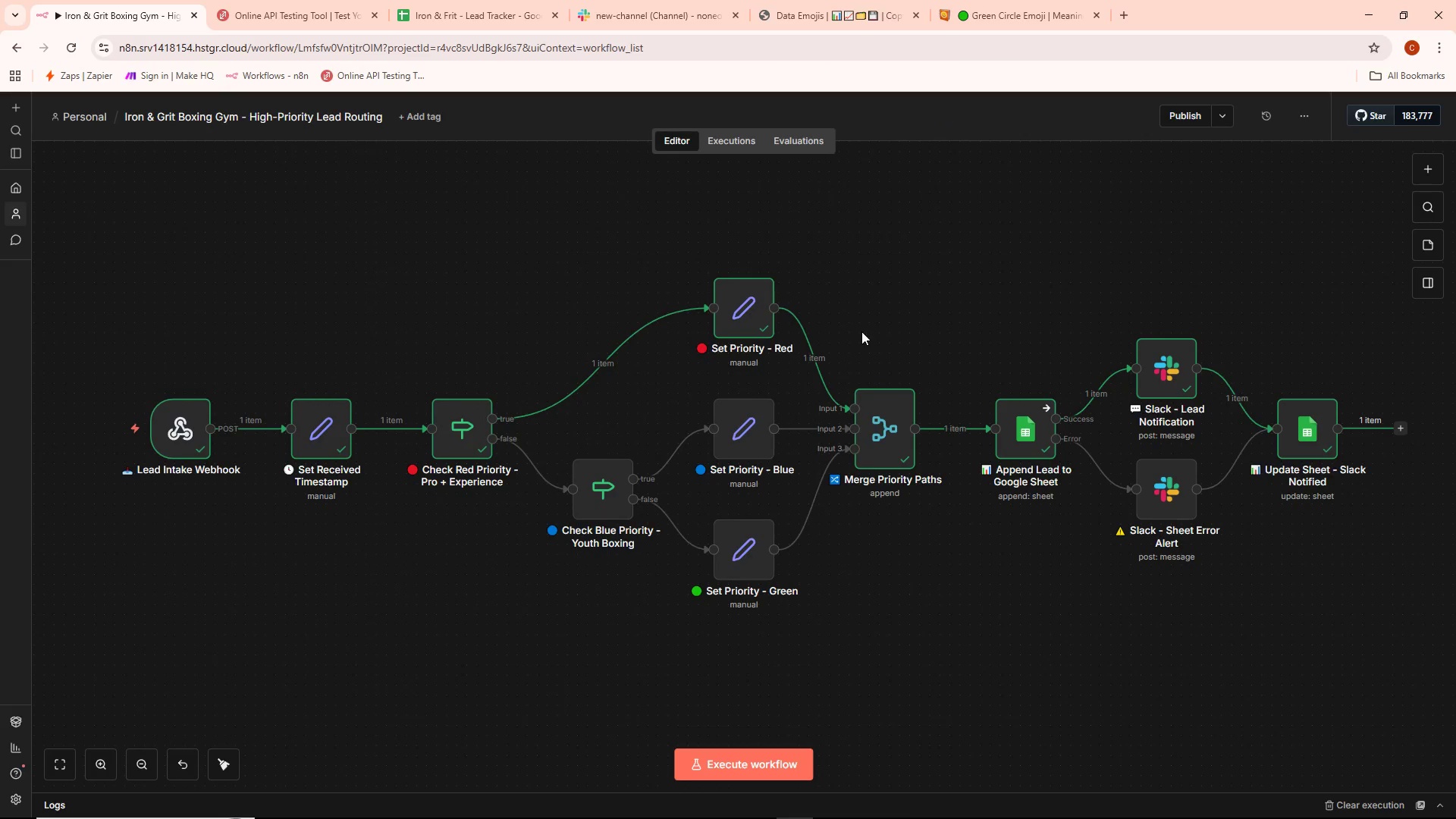 
key(Alt+AltLeft)
 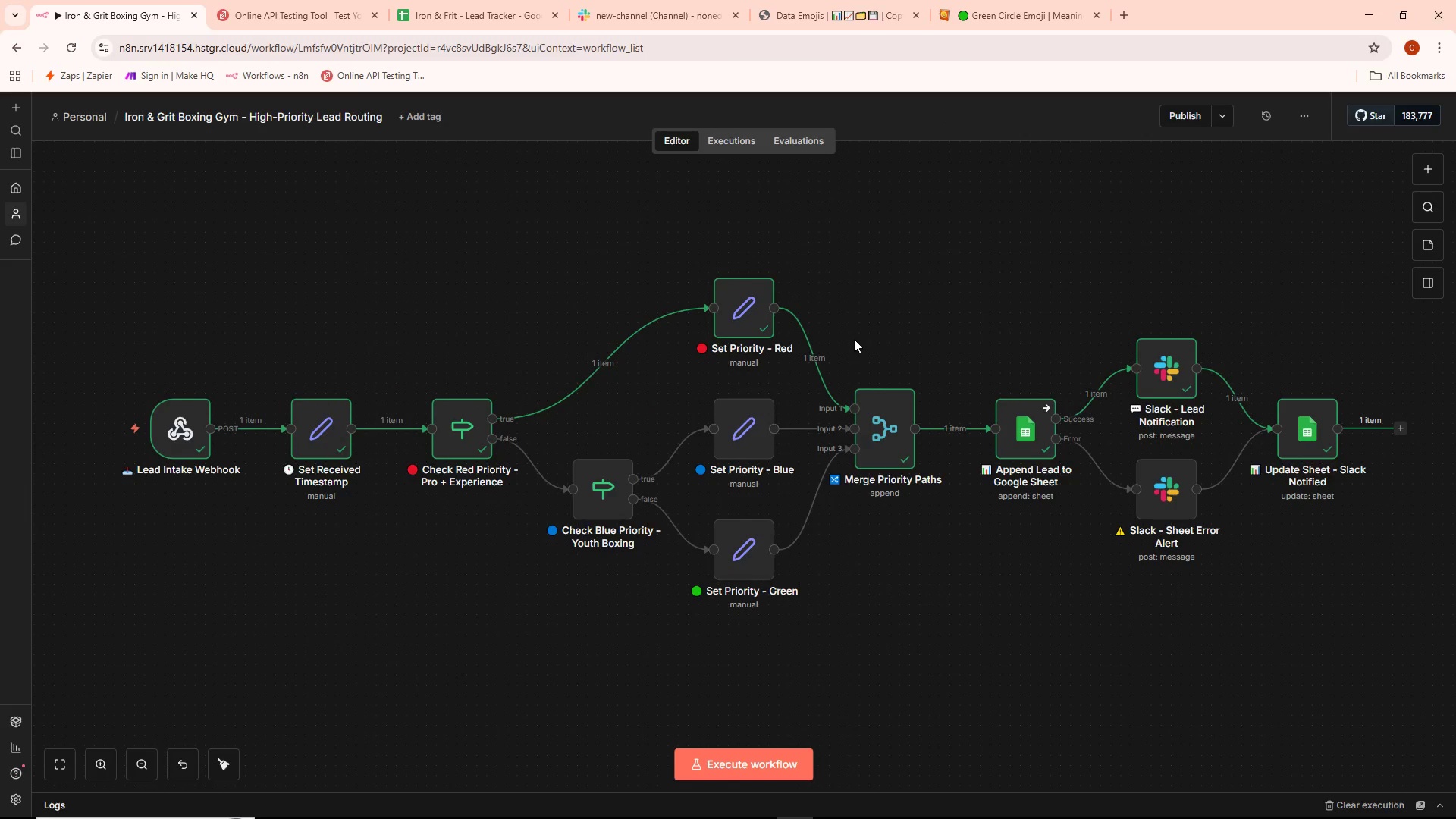 
key(Alt+Tab)